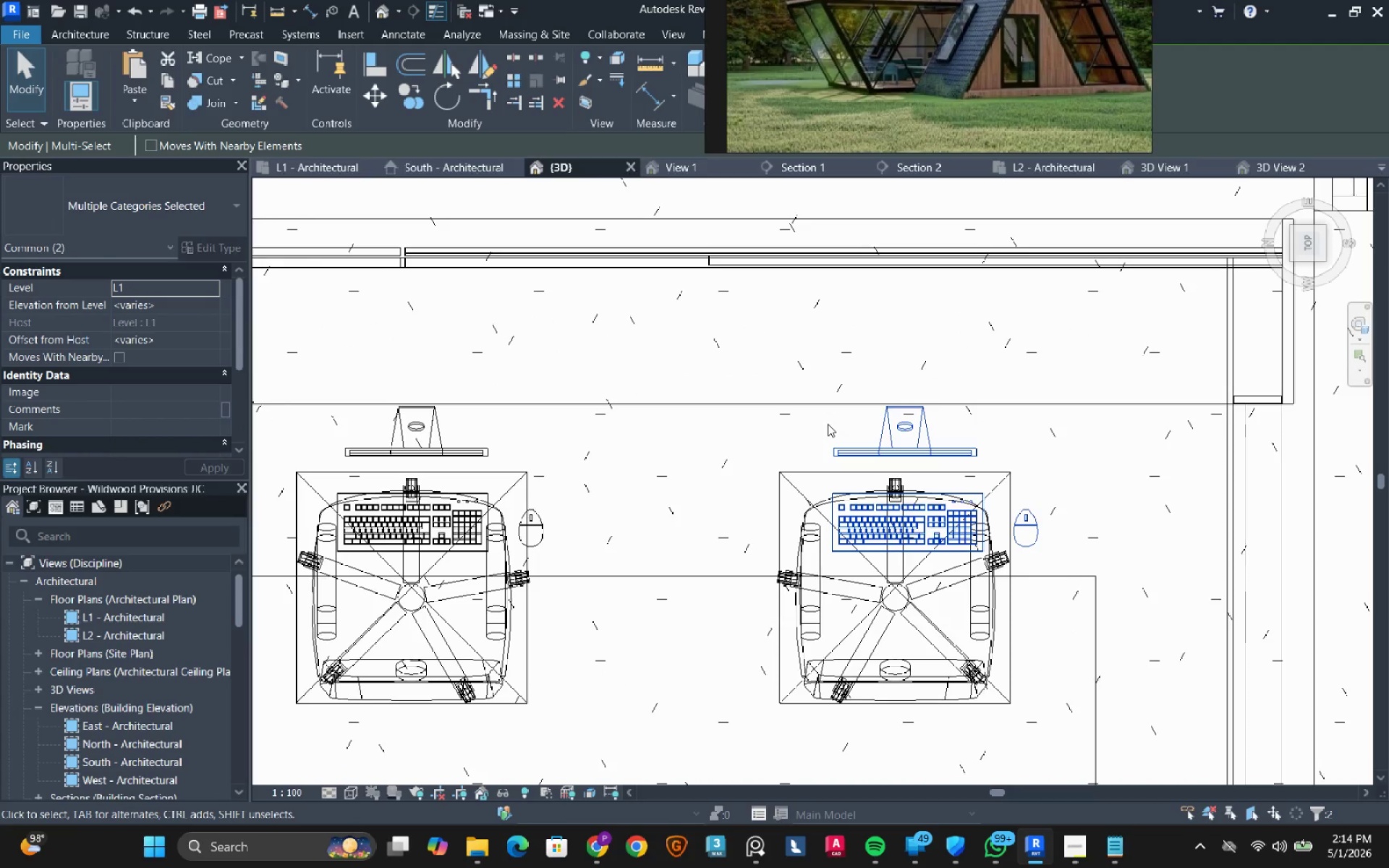 
key(ArrowLeft)
 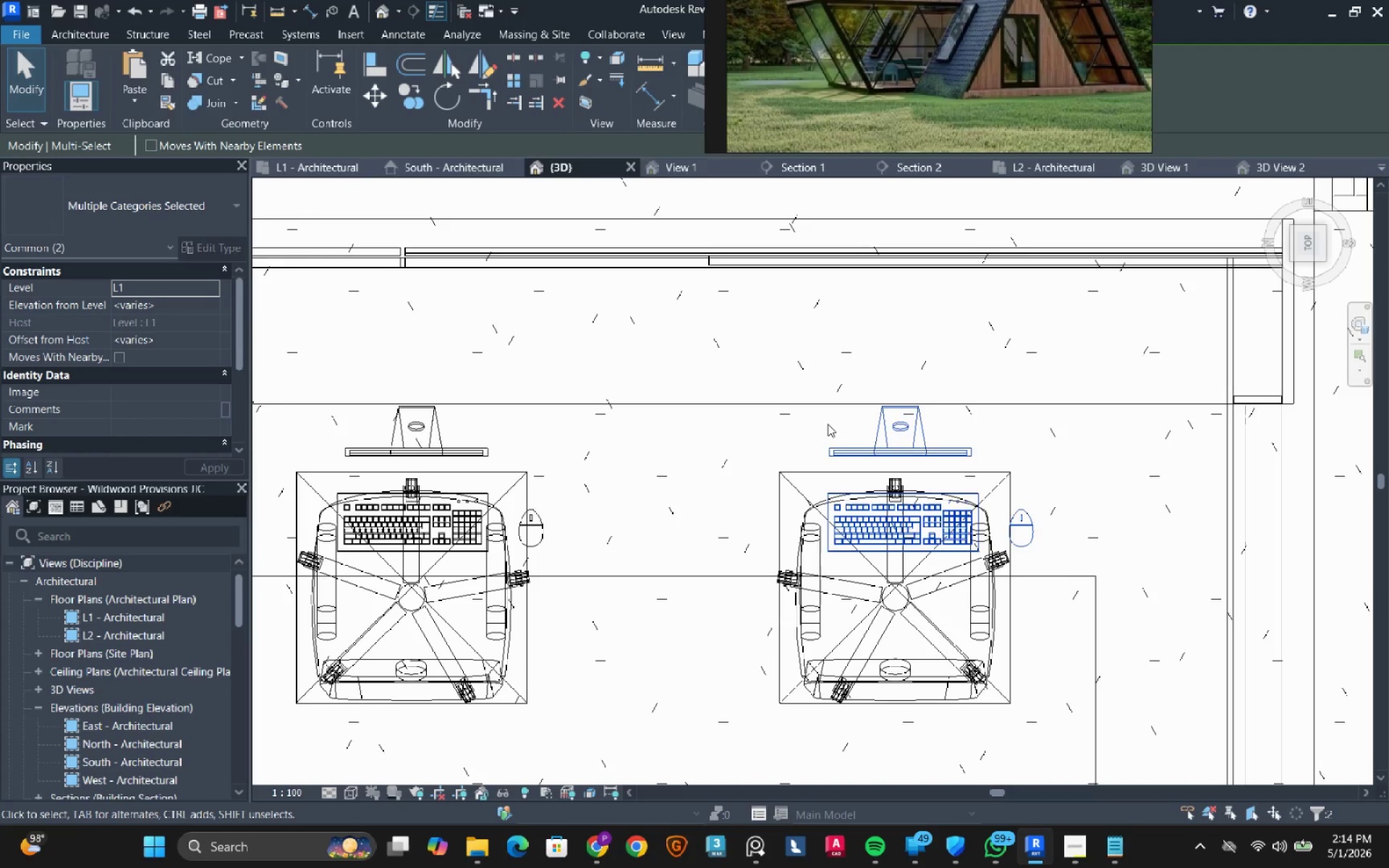 
key(ArrowLeft)
 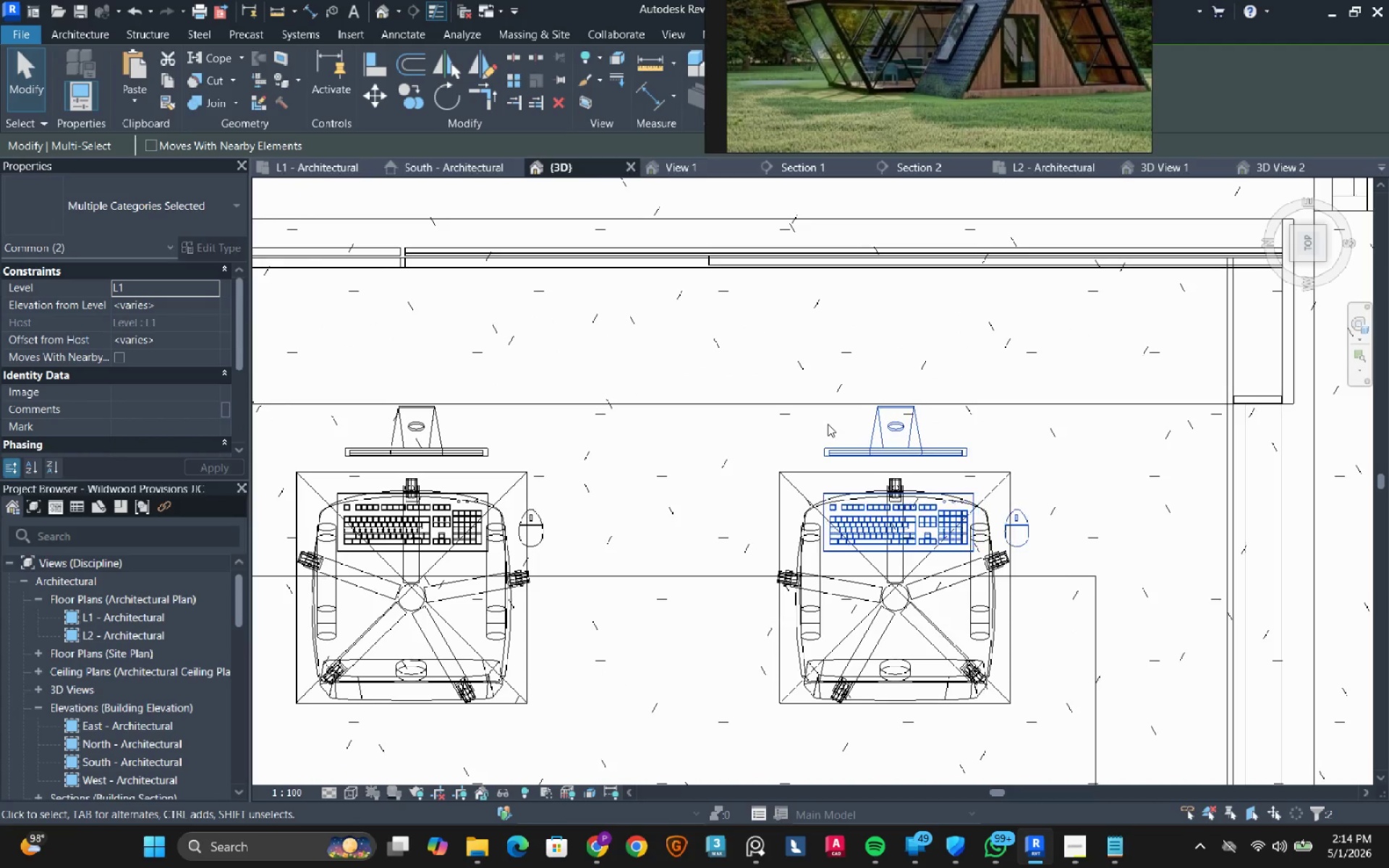 
key(ArrowLeft)
 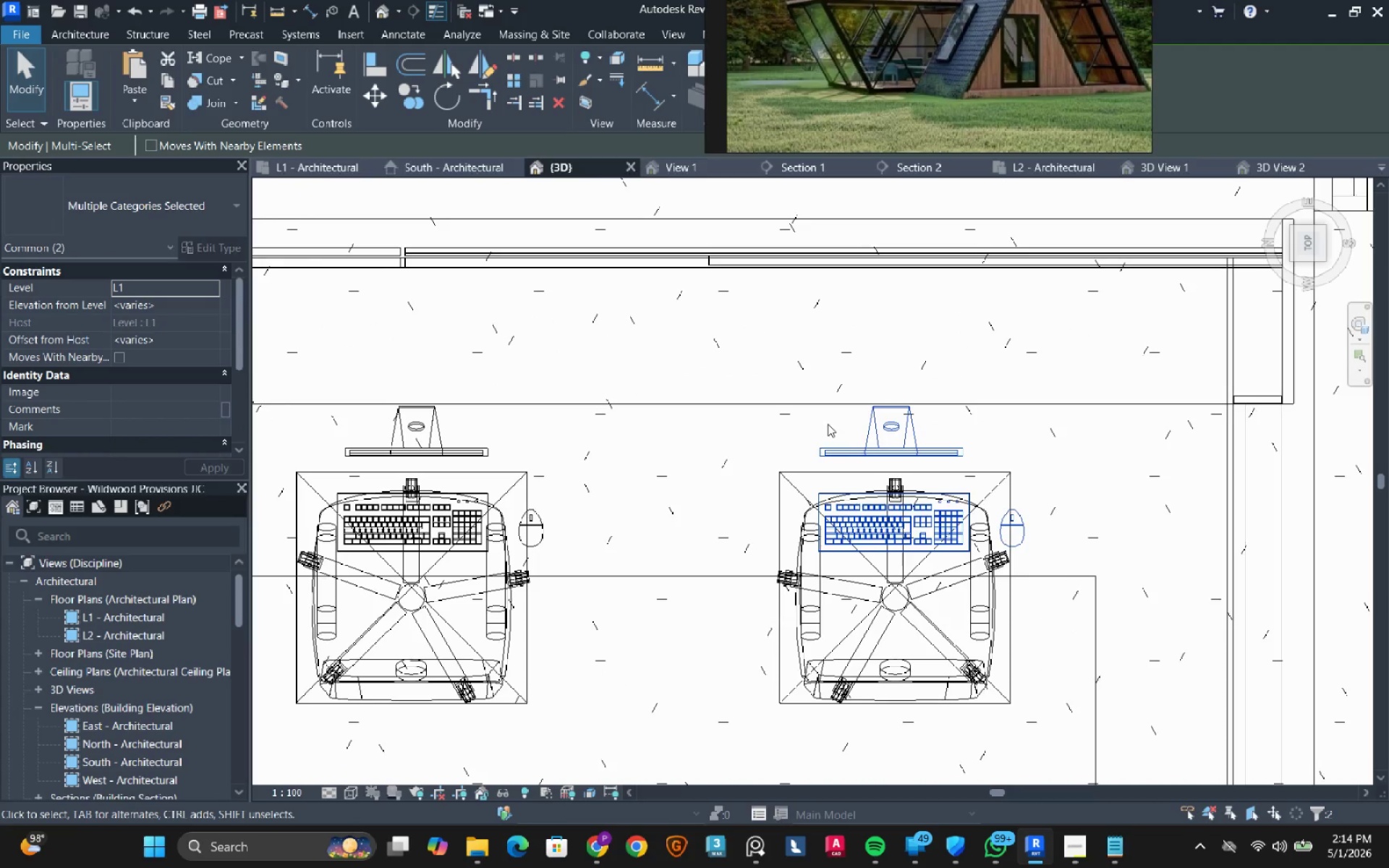 
key(ArrowLeft)
 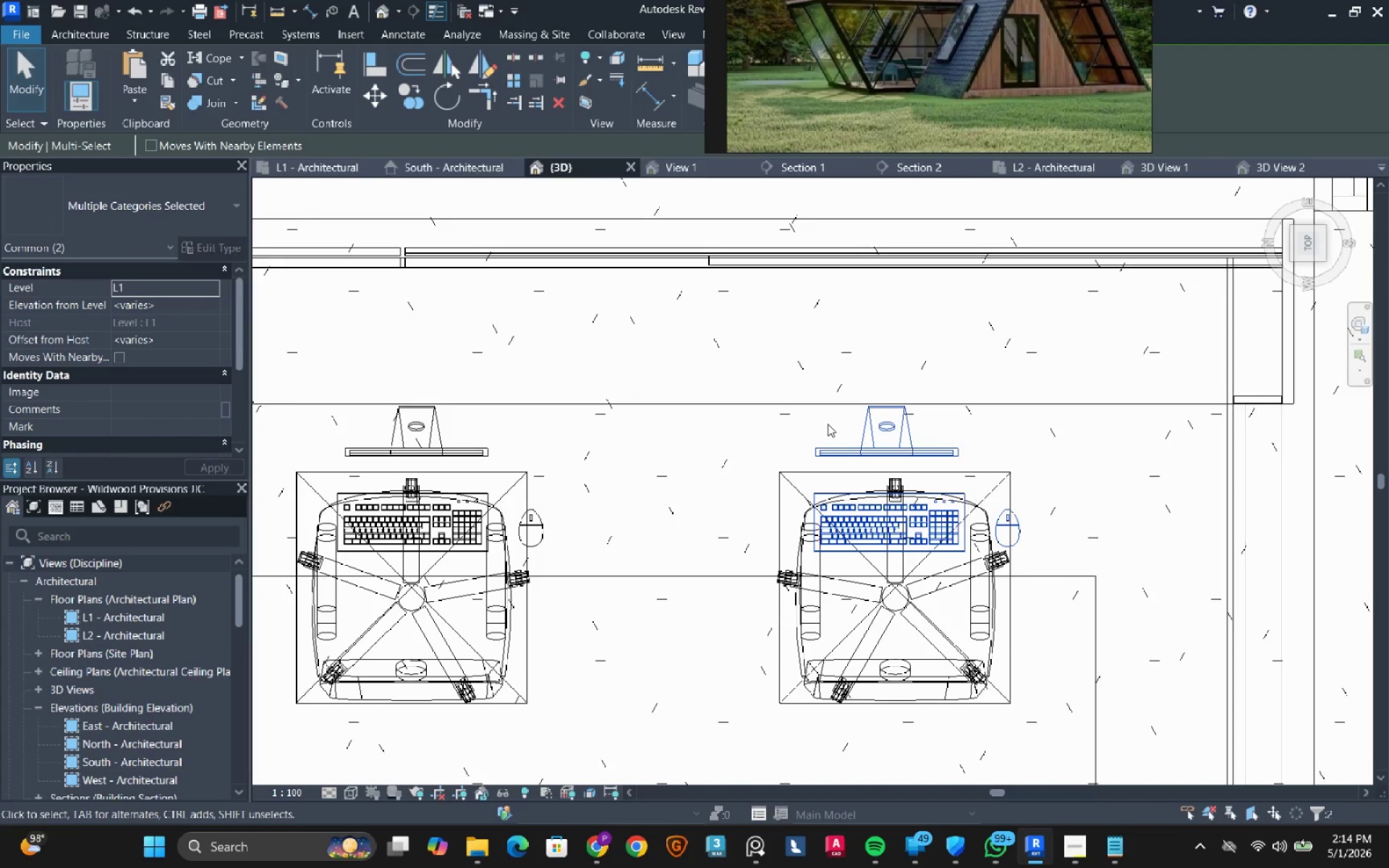 
key(ArrowLeft)
 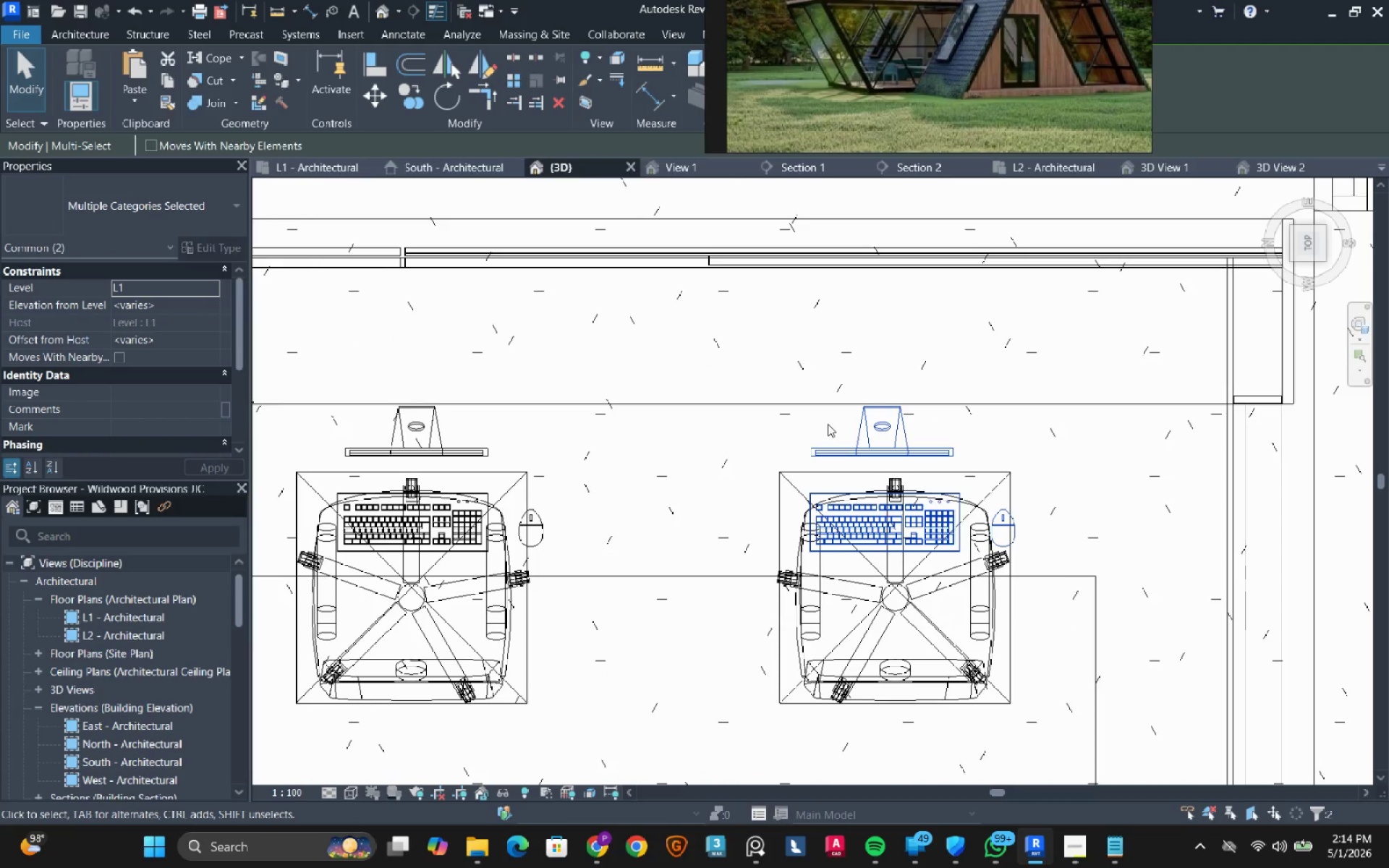 
key(ArrowLeft)
 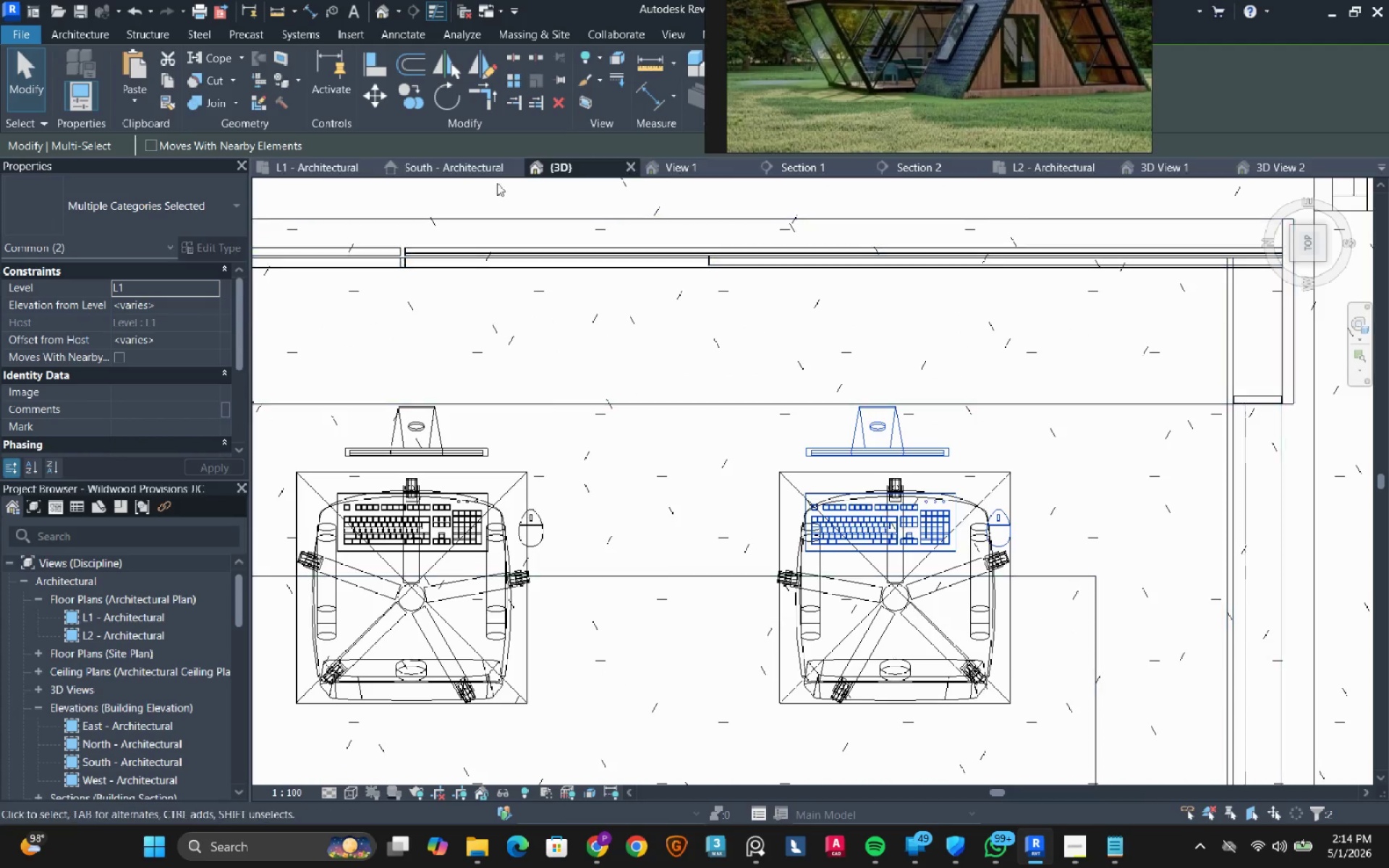 
key(Escape)
 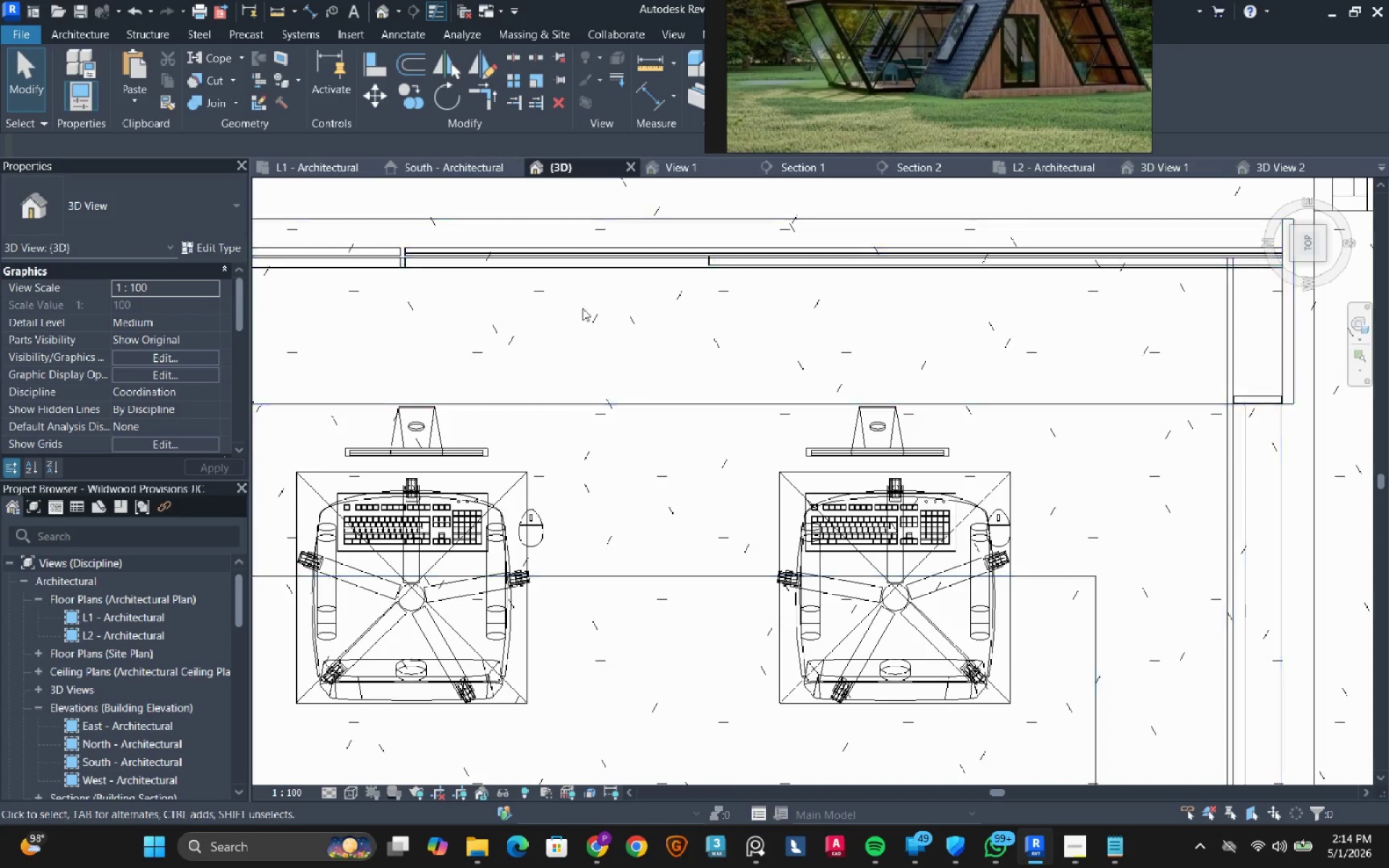 
hold_key(key=ShiftLeft, duration=0.55)
 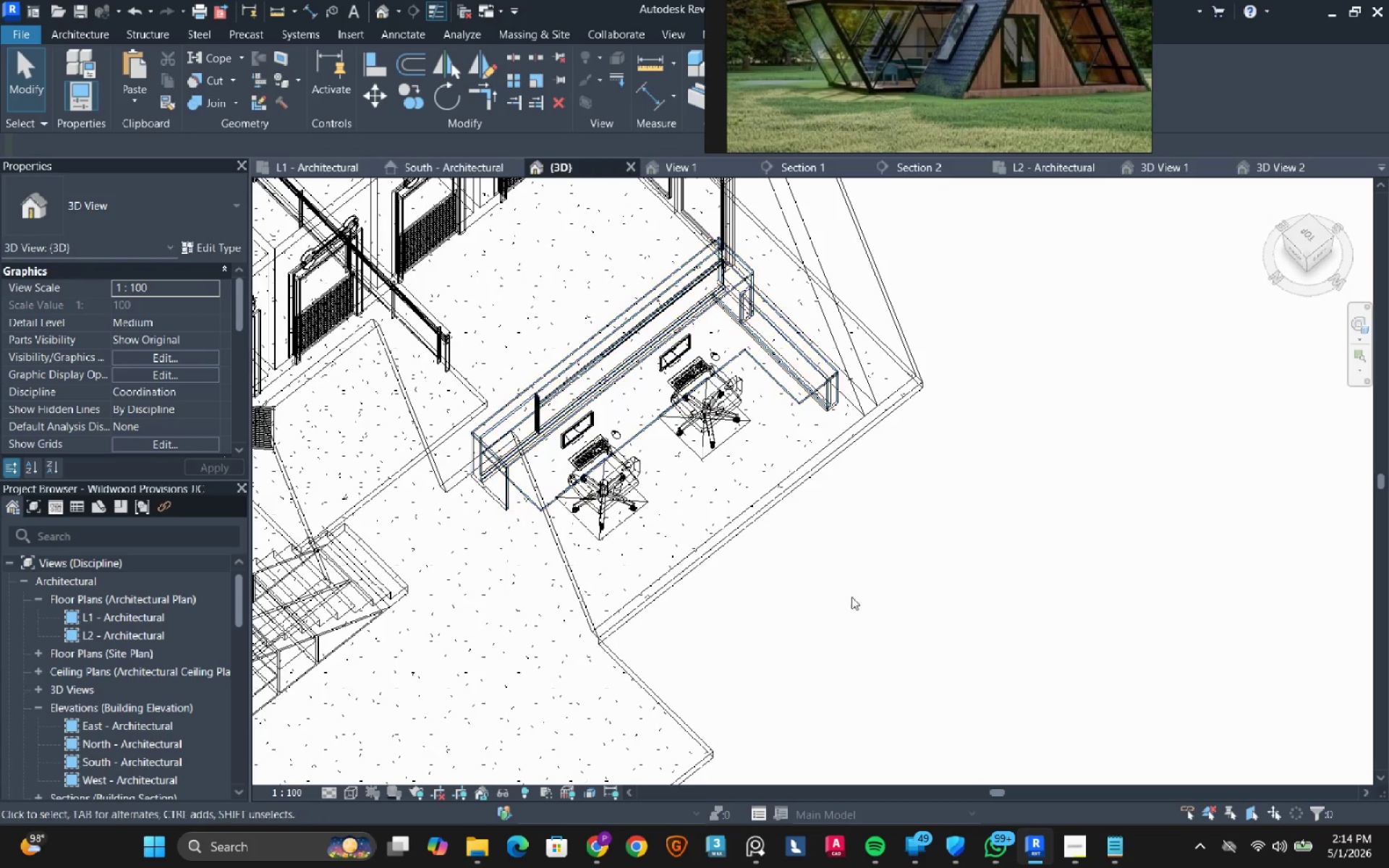 
scroll: coordinate [640, 372], scroll_direction: down, amount: 9.0
 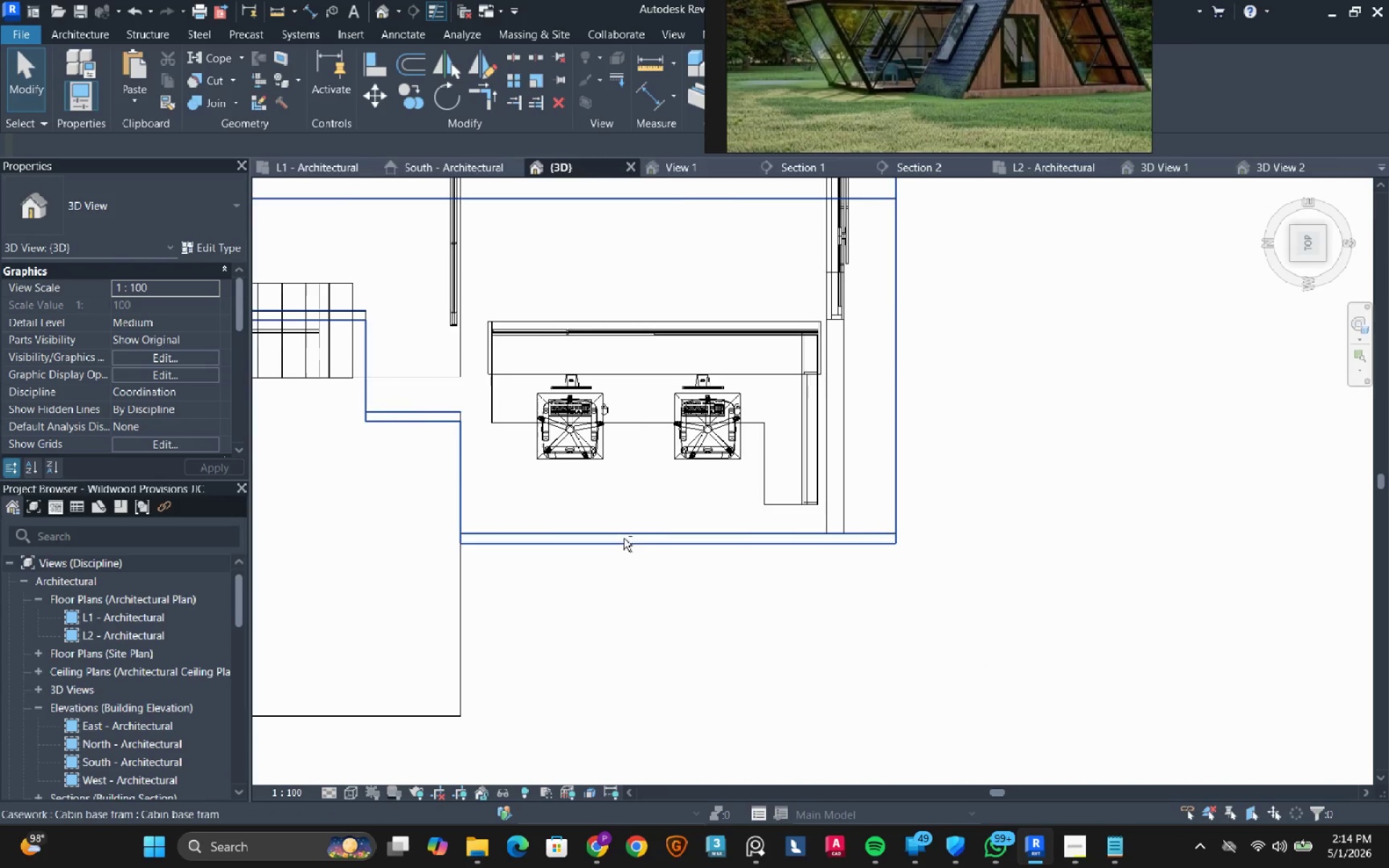 
type(hl)
 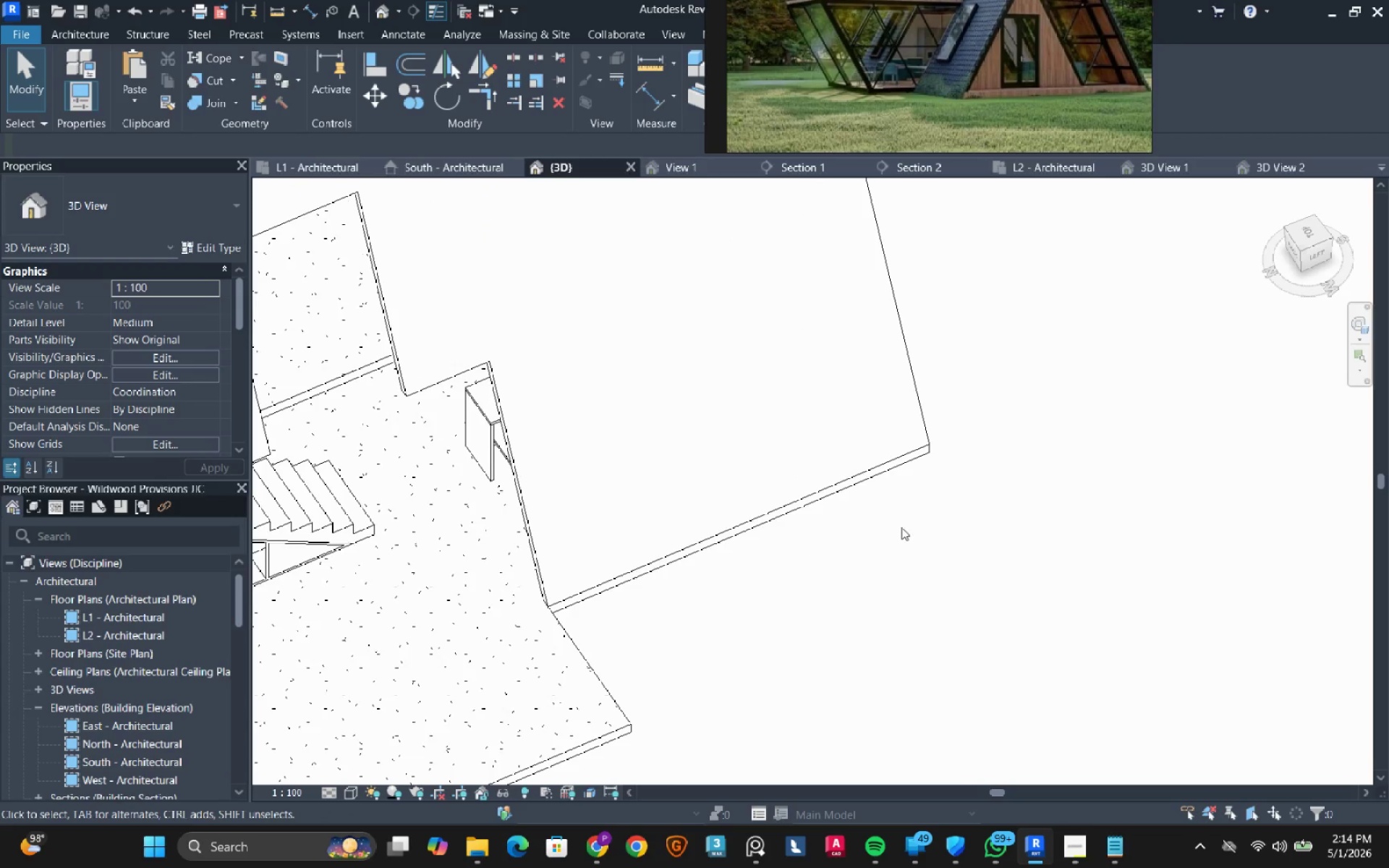 
hold_key(key=ShiftLeft, duration=1.23)
 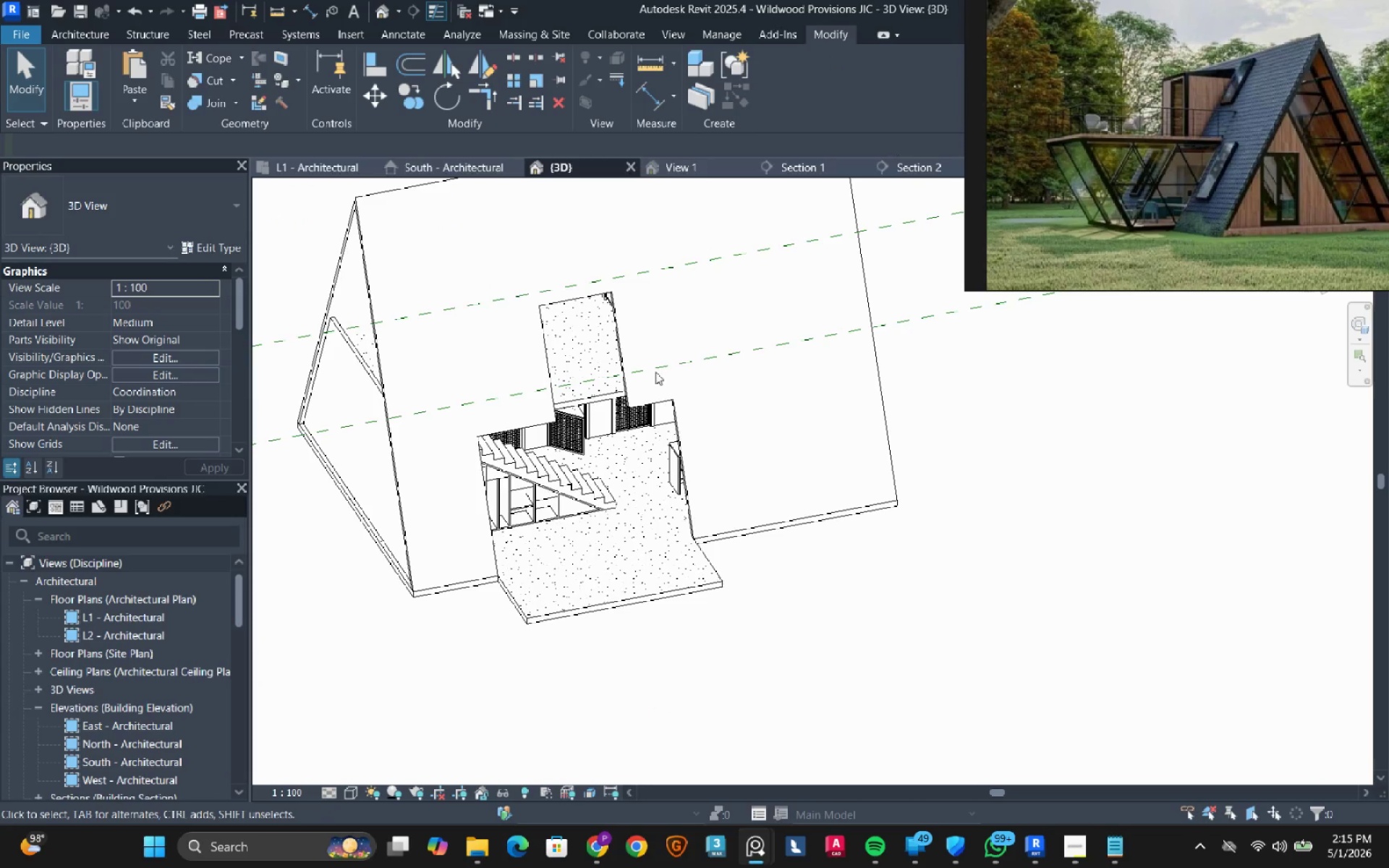 
scroll: coordinate [834, 529], scroll_direction: down, amount: 5.0
 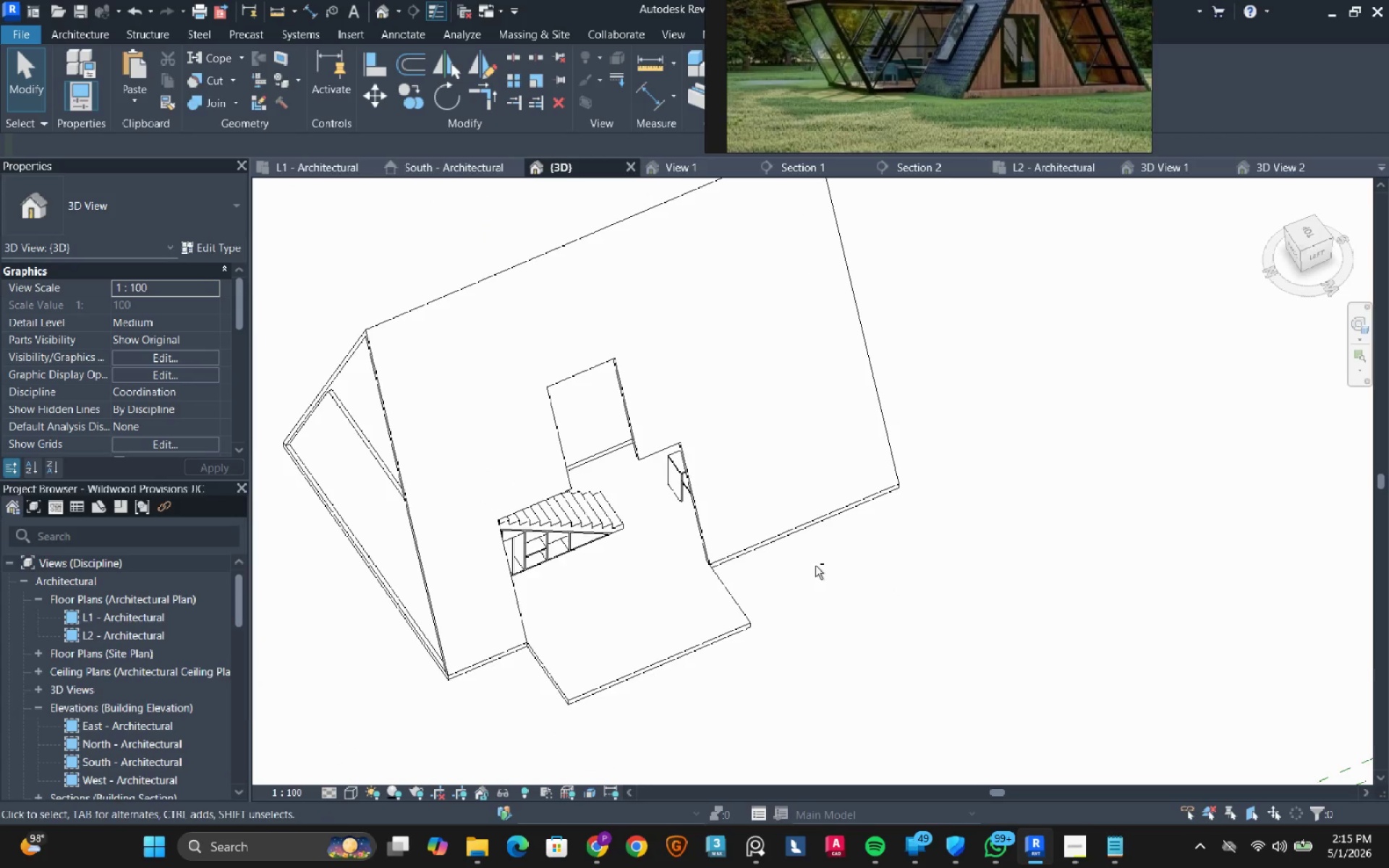 
wait(7.28)
 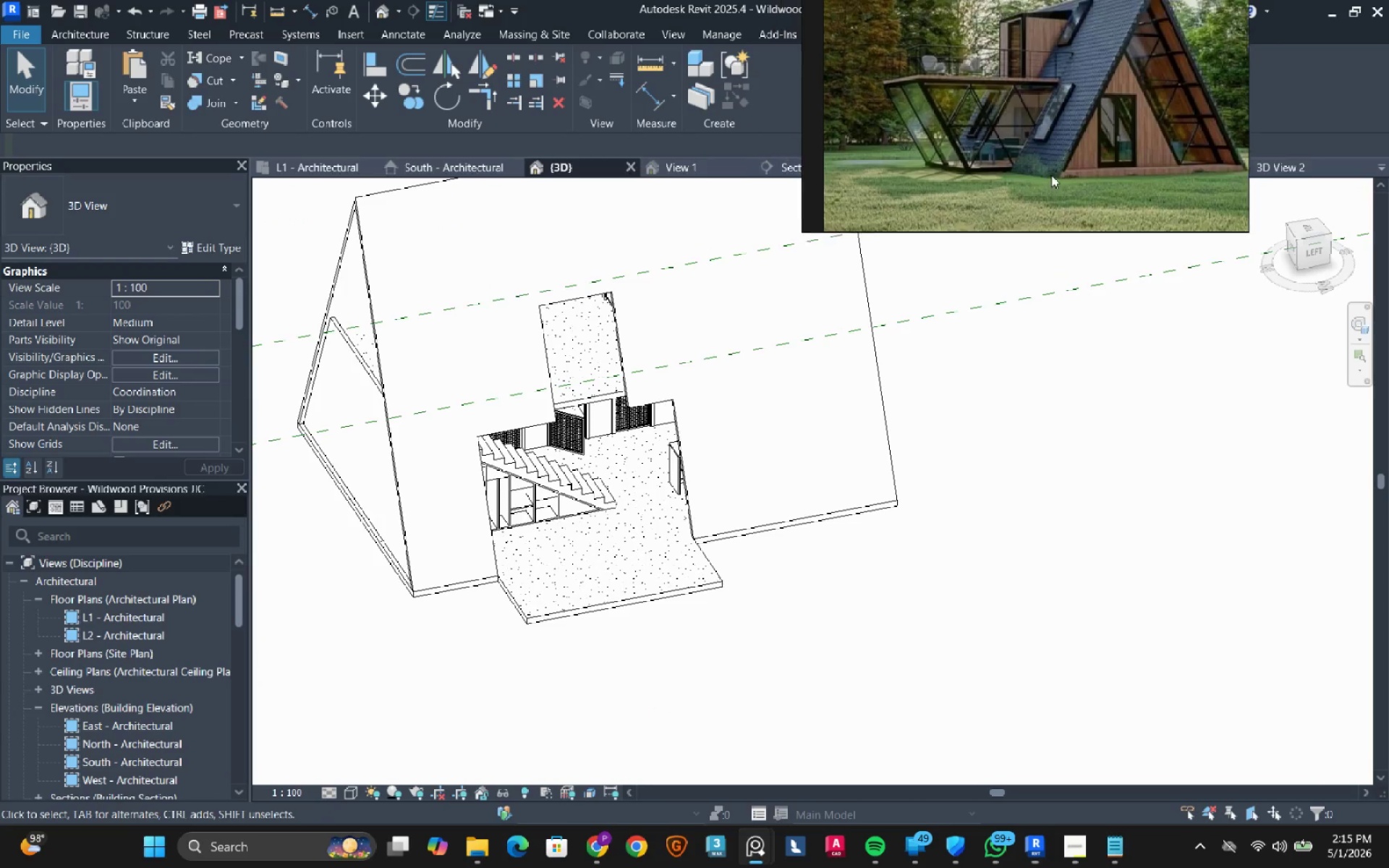 
double_click([136, 634])
 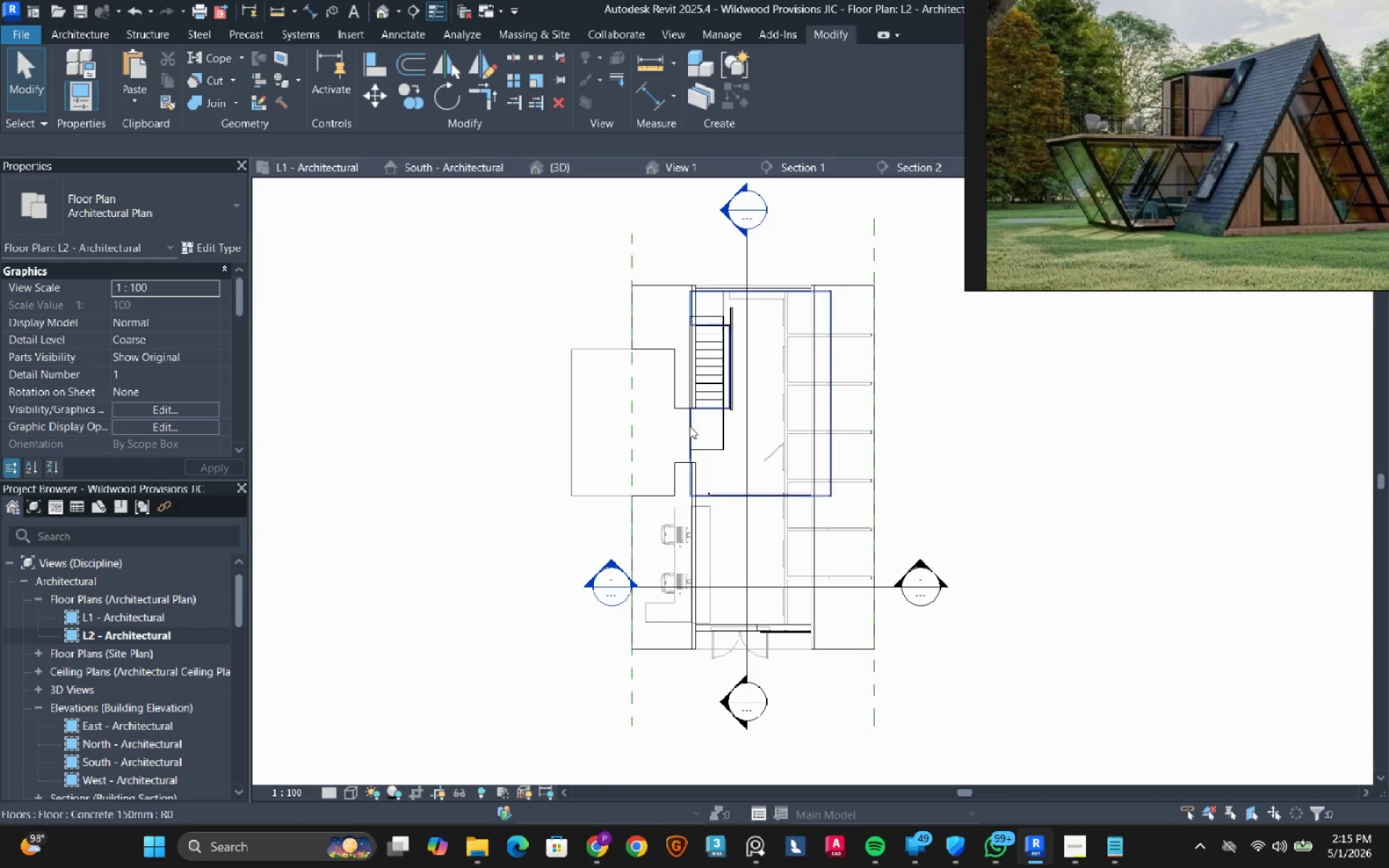 
left_click([706, 436])
 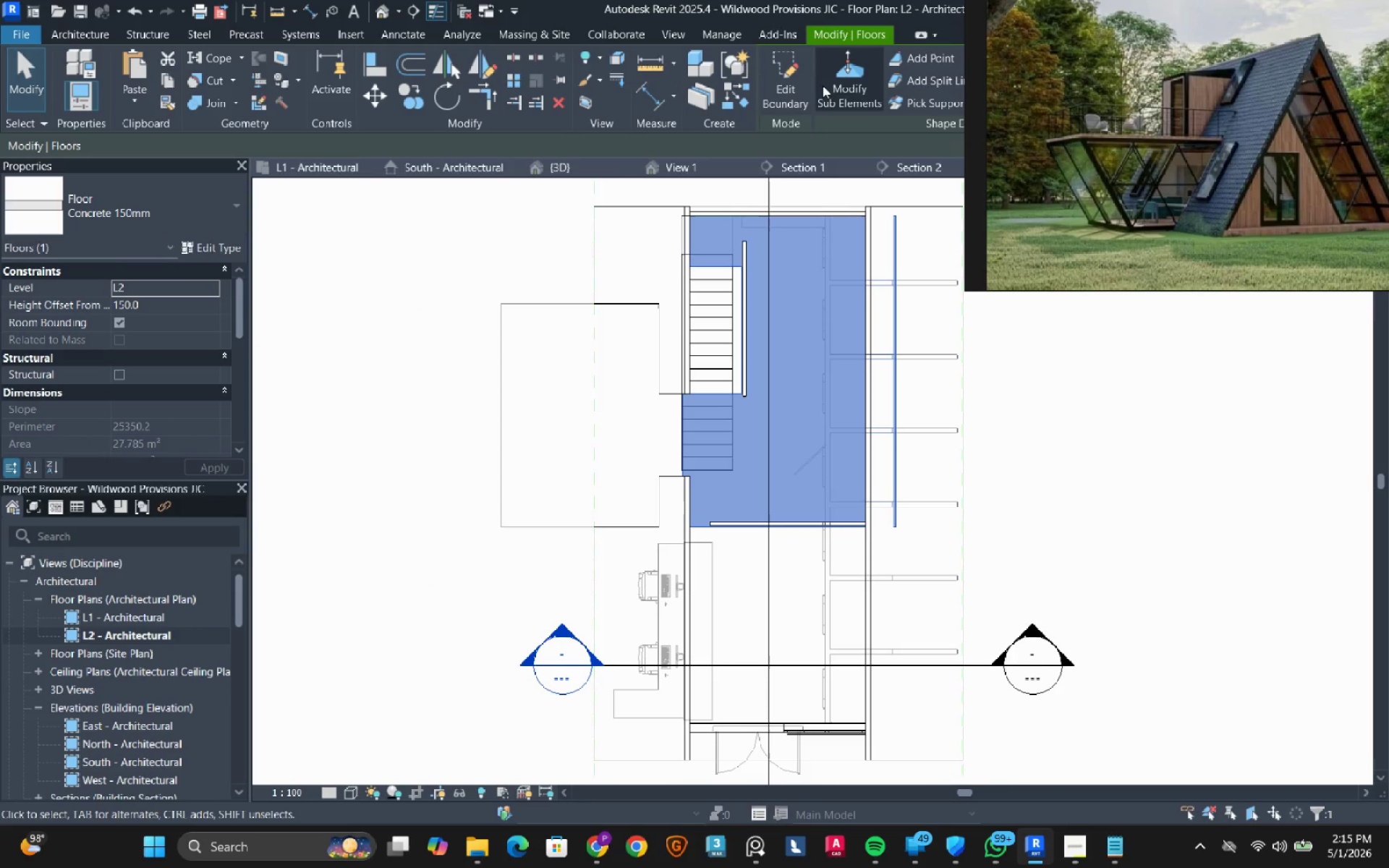 
scroll: coordinate [706, 436], scroll_direction: up, amount: 3.0
 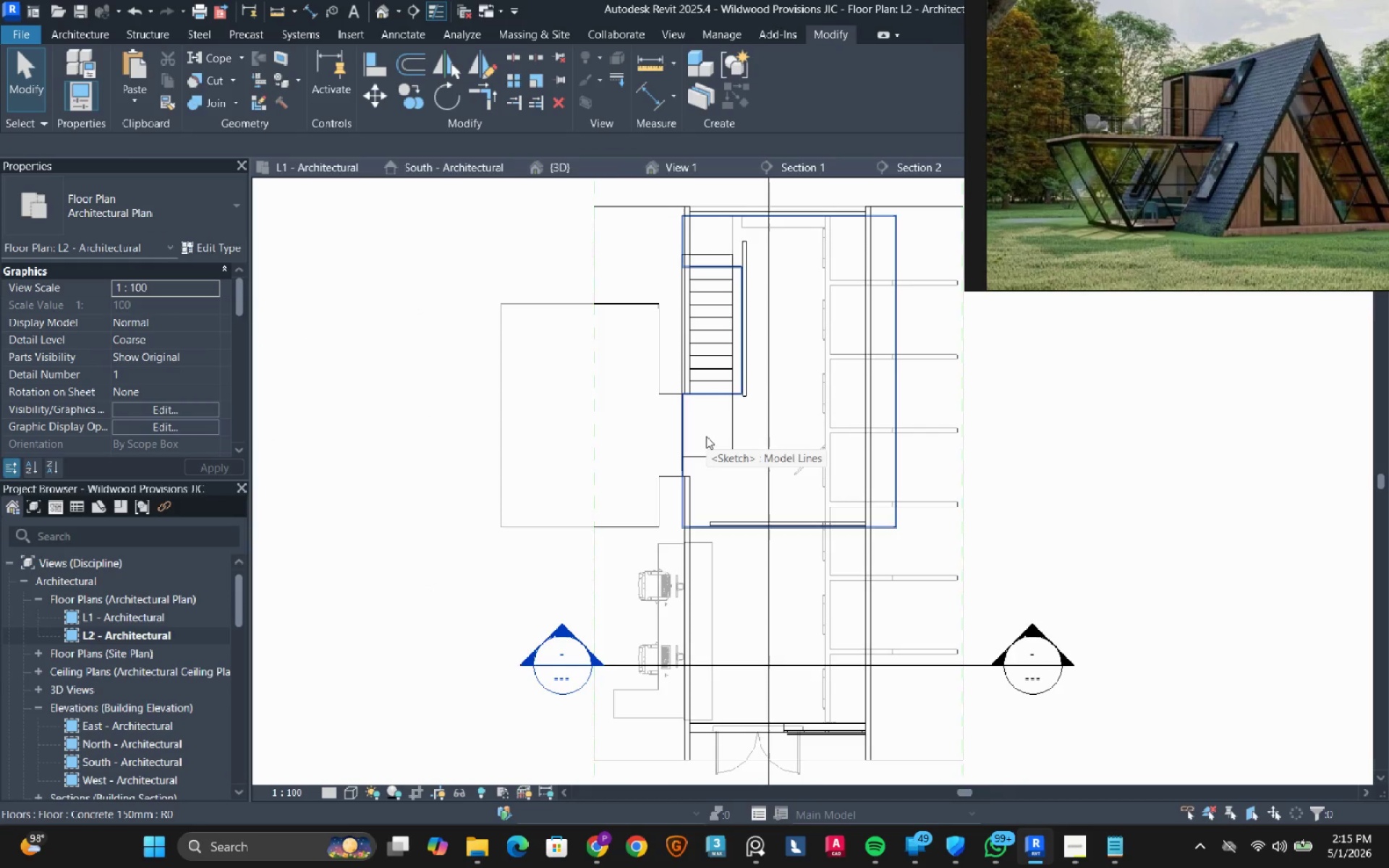 
left_click([795, 81])
 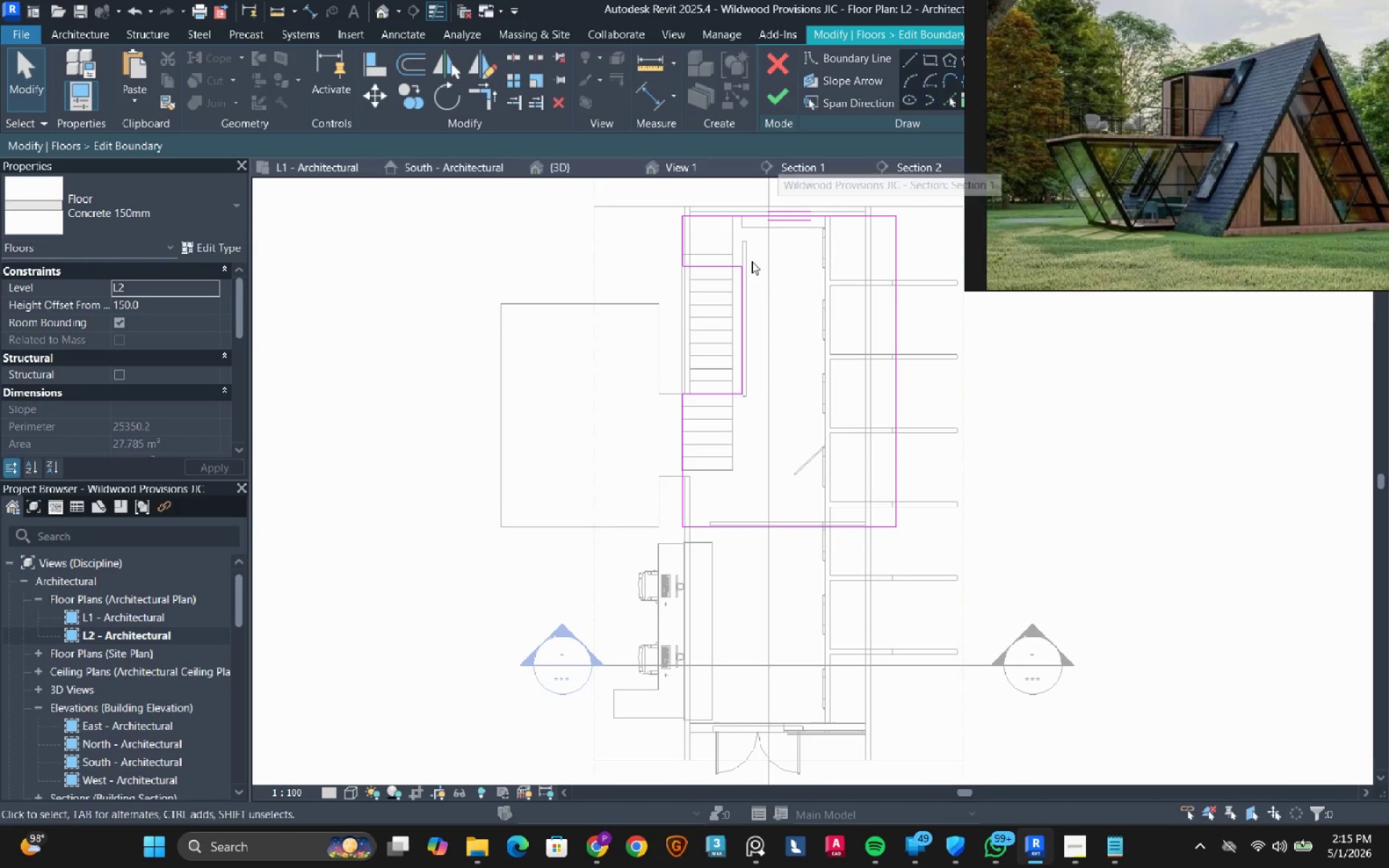 
scroll: coordinate [690, 392], scroll_direction: up, amount: 4.0
 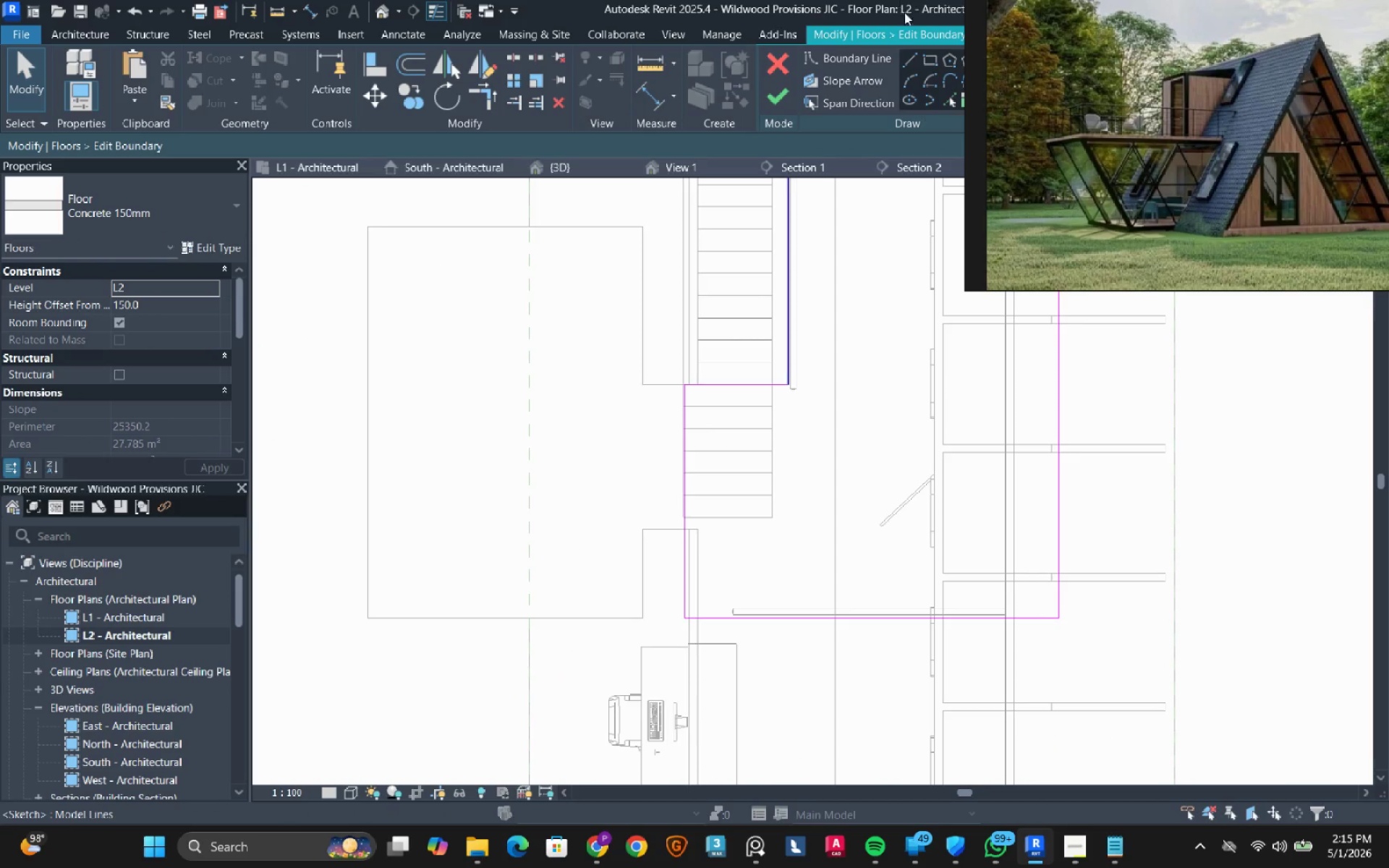 
left_click([906, 63])
 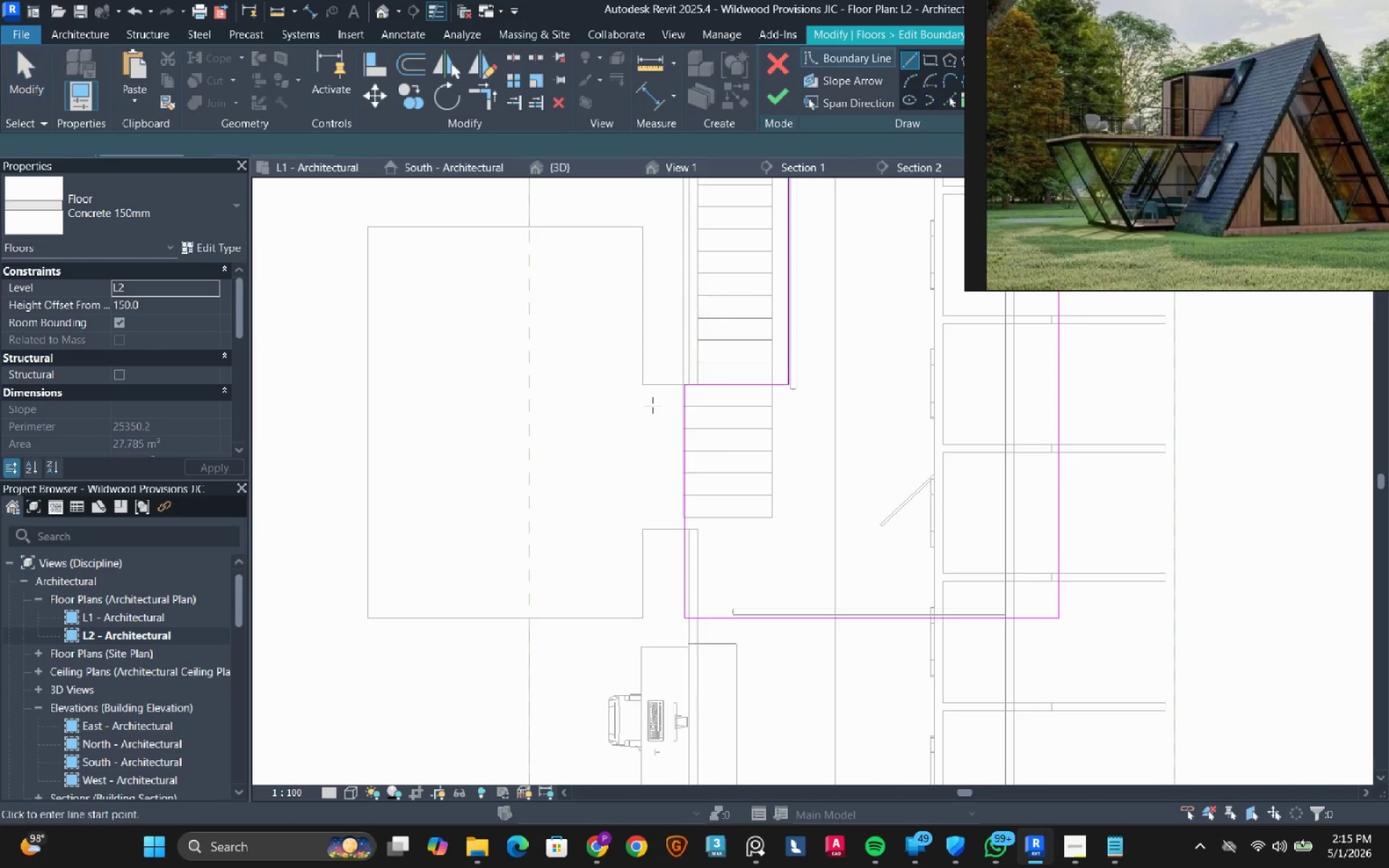 
scroll: coordinate [677, 384], scroll_direction: up, amount: 5.0
 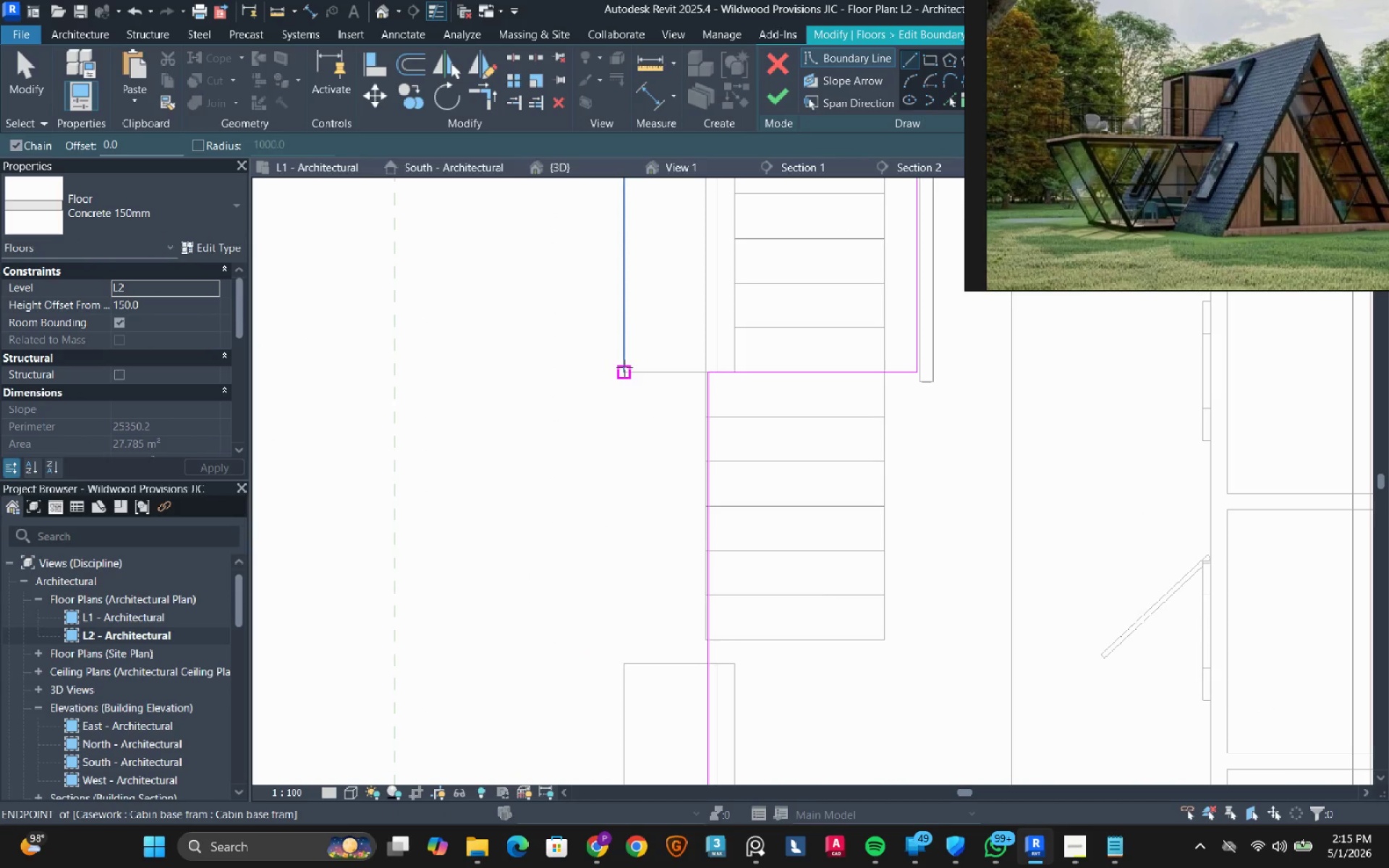 
left_click([624, 367])
 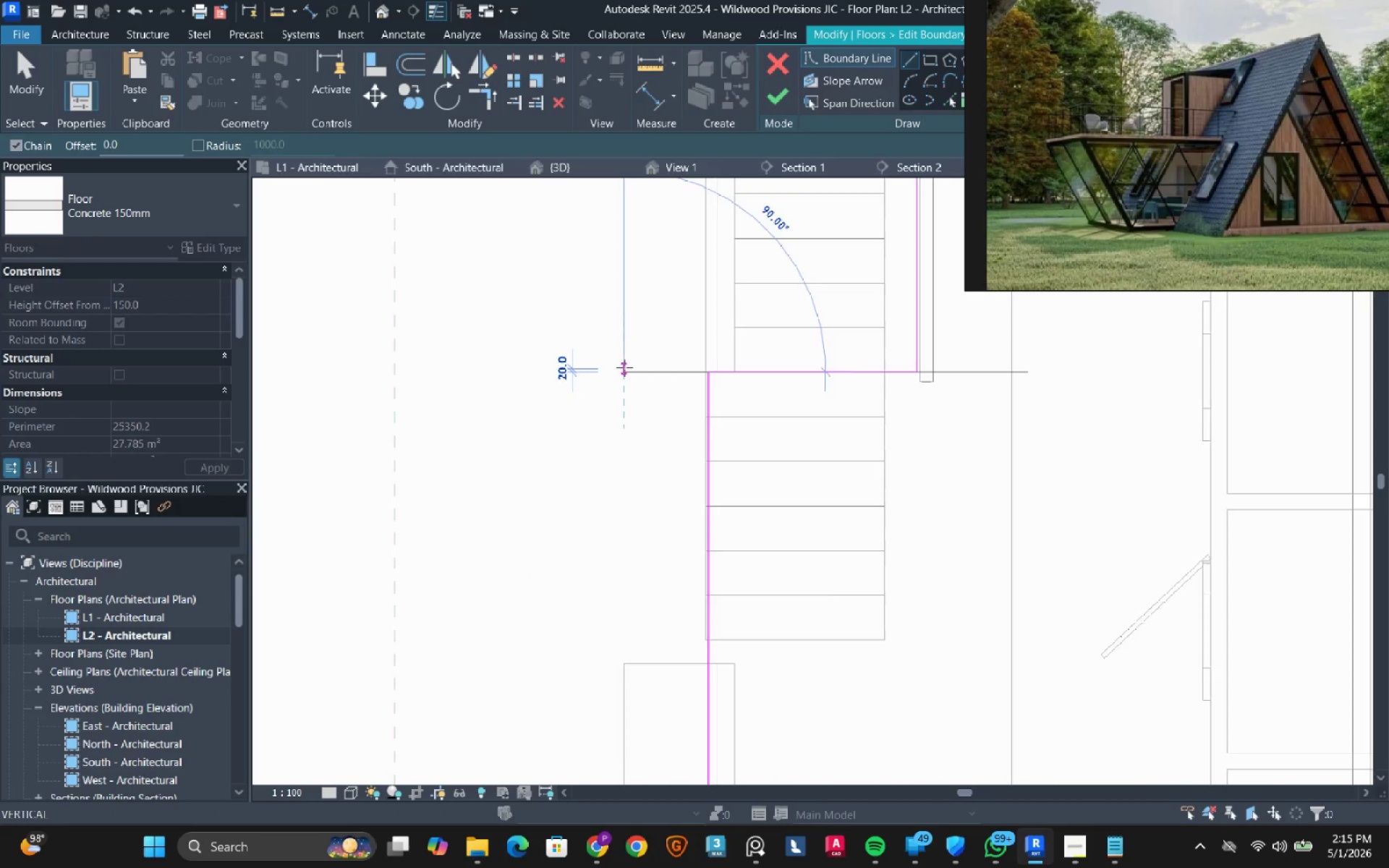 
scroll: coordinate [624, 367], scroll_direction: down, amount: 3.0
 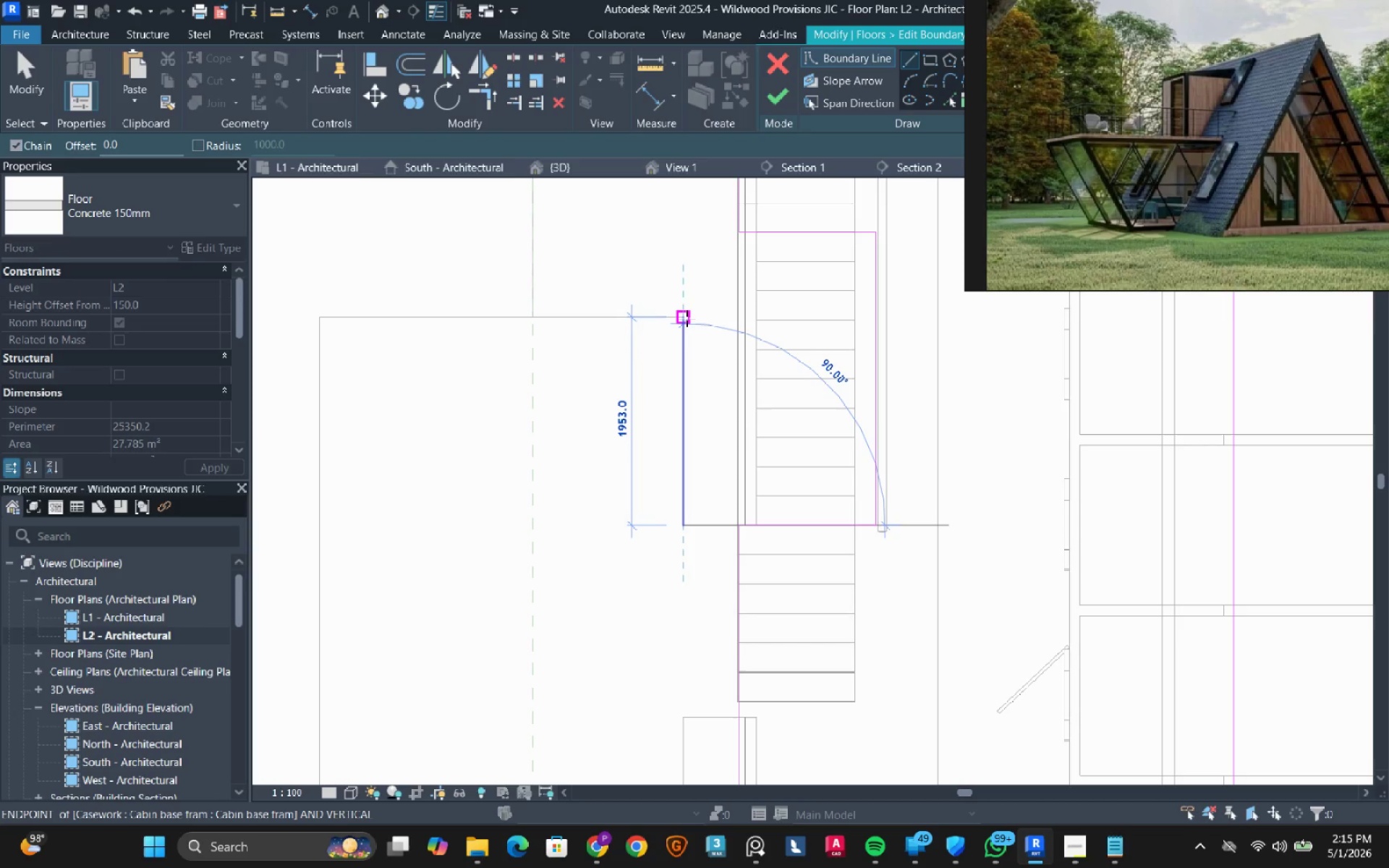 
left_click([687, 318])
 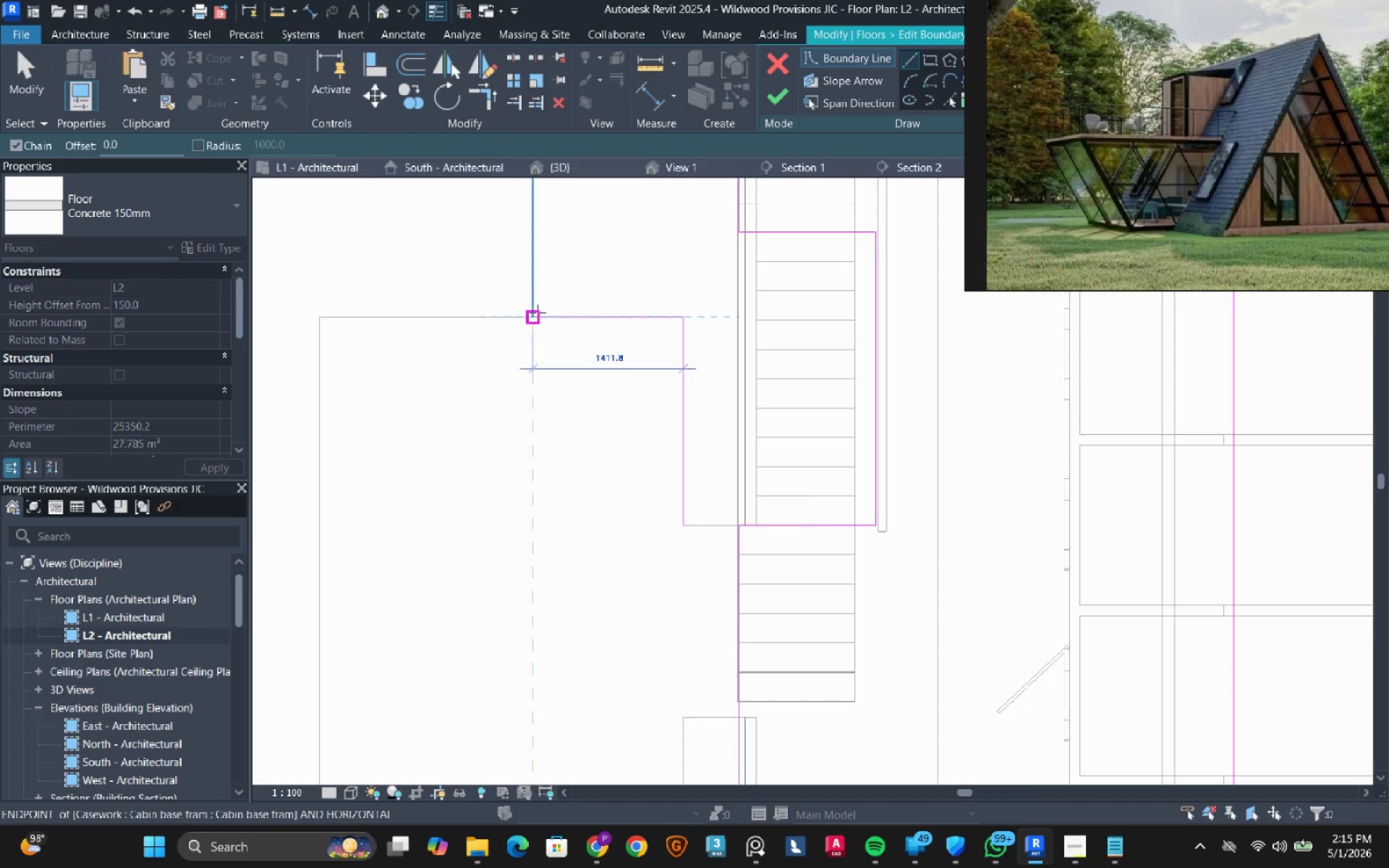 
scroll: coordinate [564, 312], scroll_direction: down, amount: 6.0
 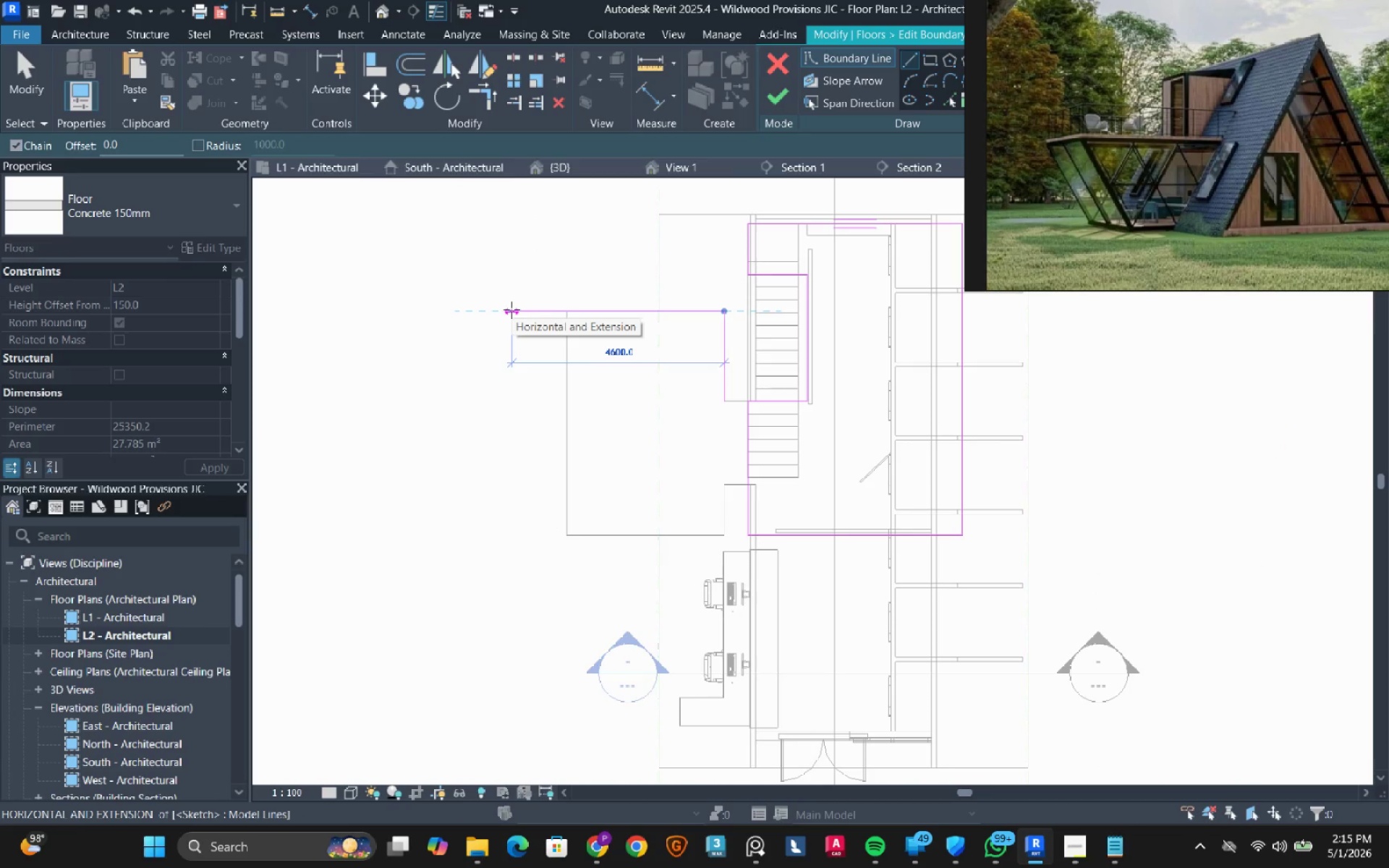 
wait(11.61)
 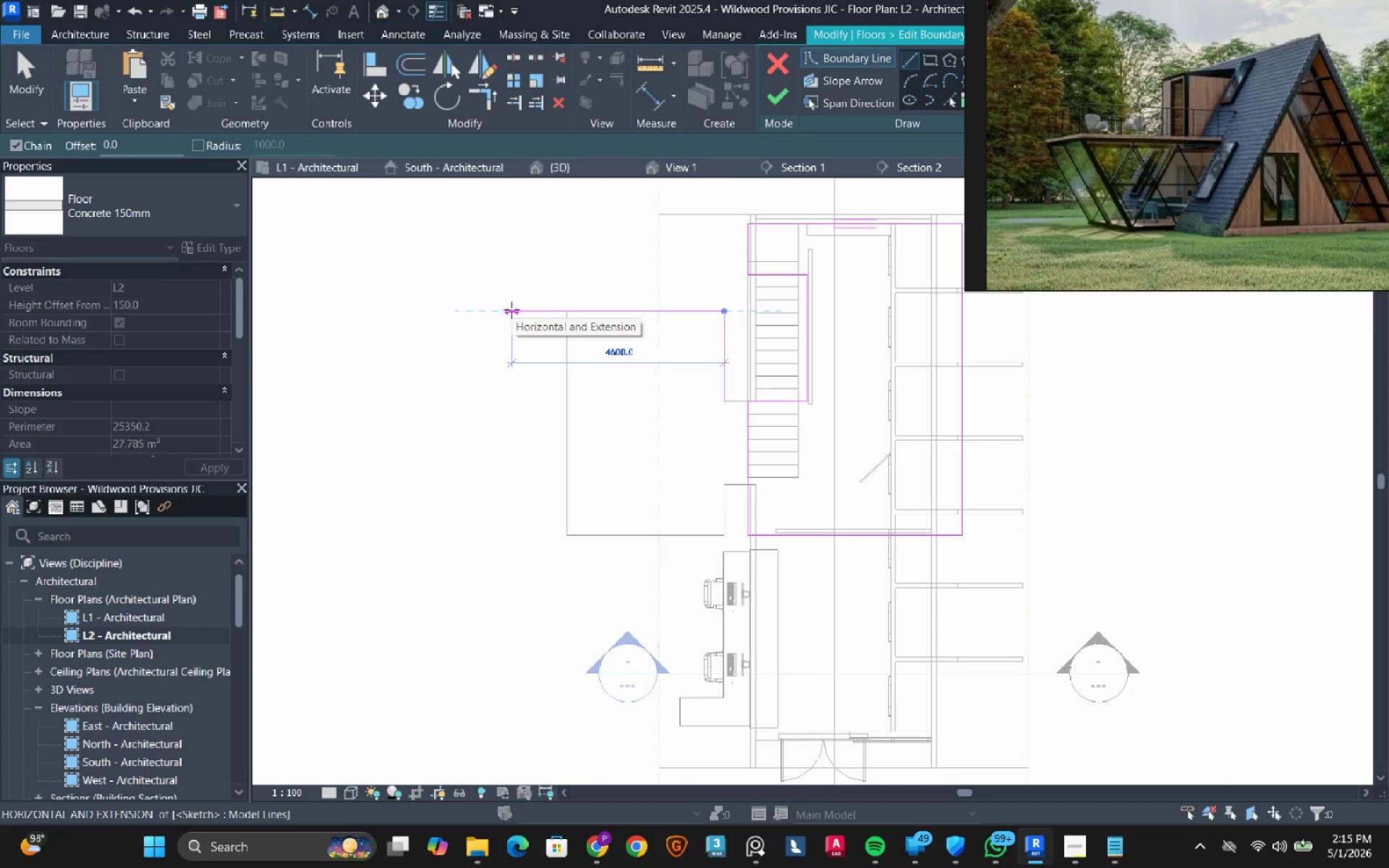 
key(Escape)
 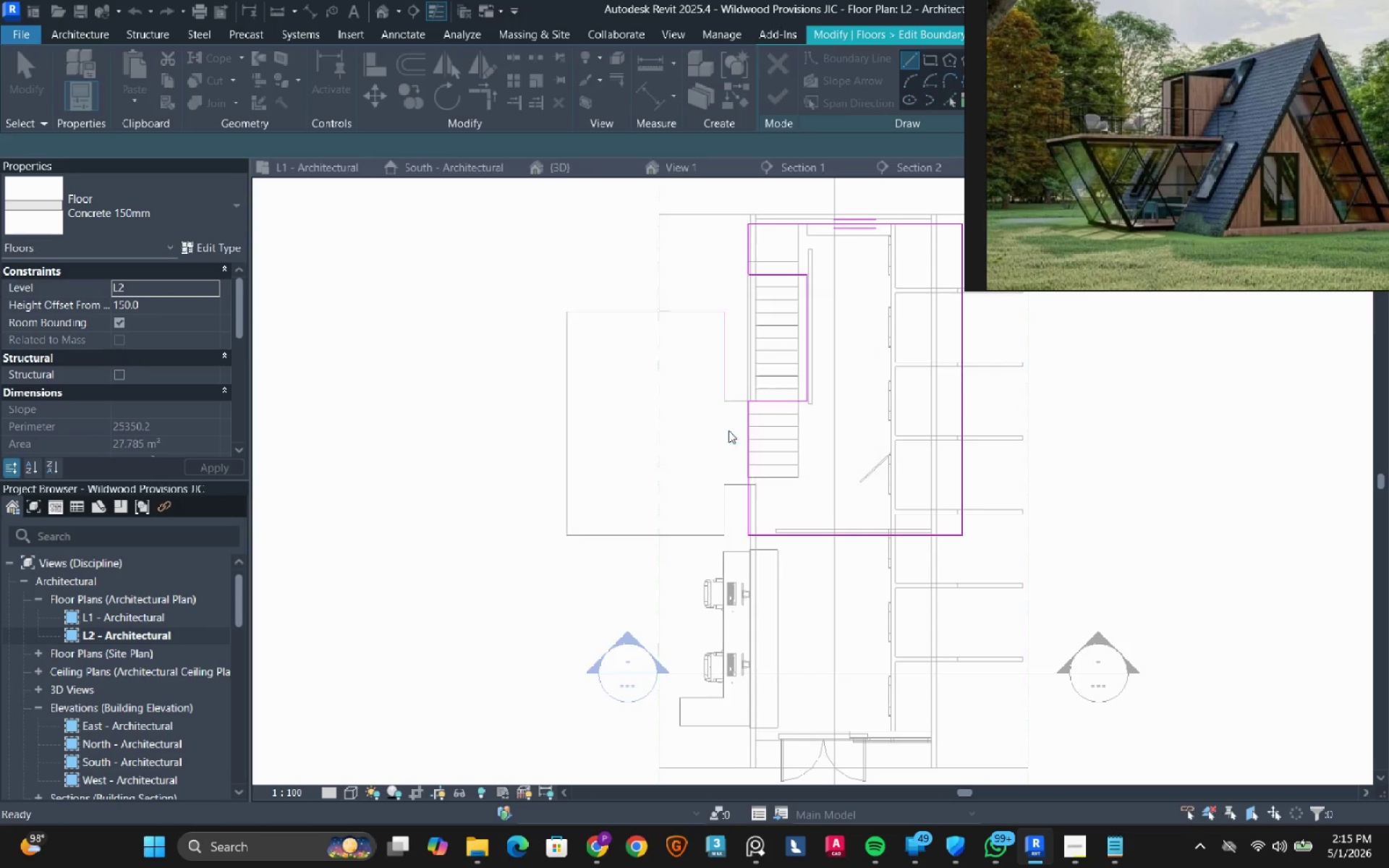 
key(Escape)
 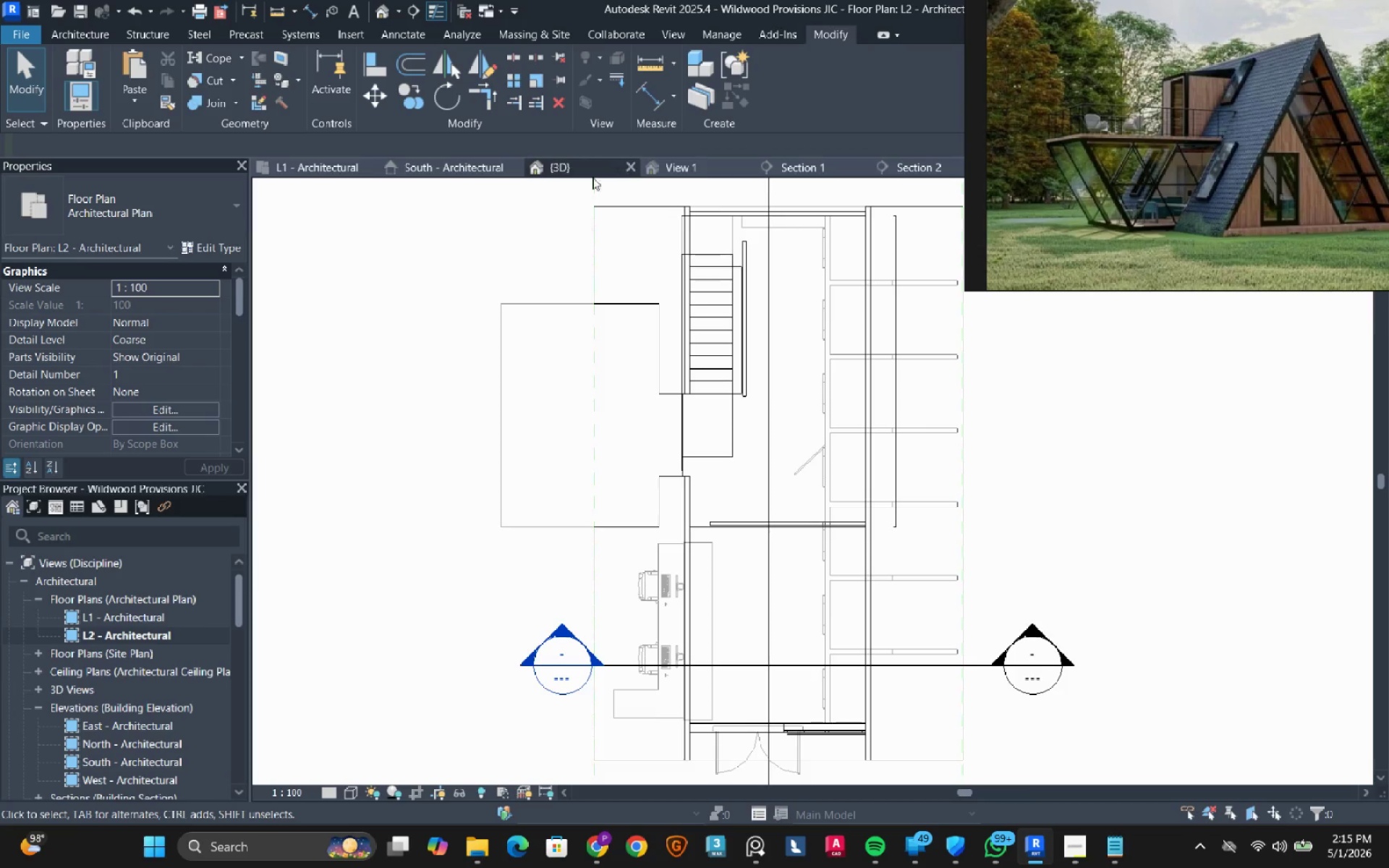 
left_click([444, 174])
 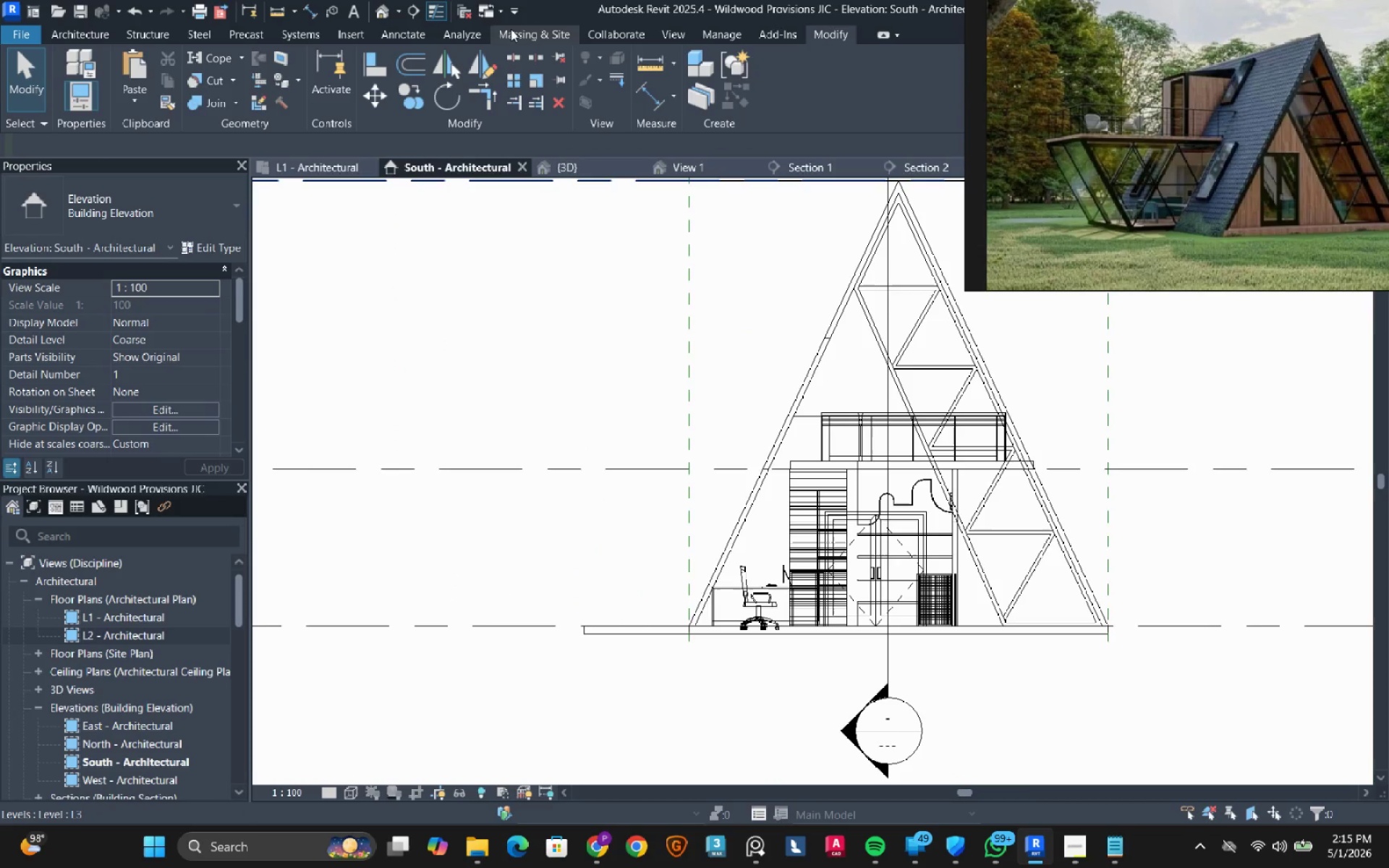 
wait(6.86)
 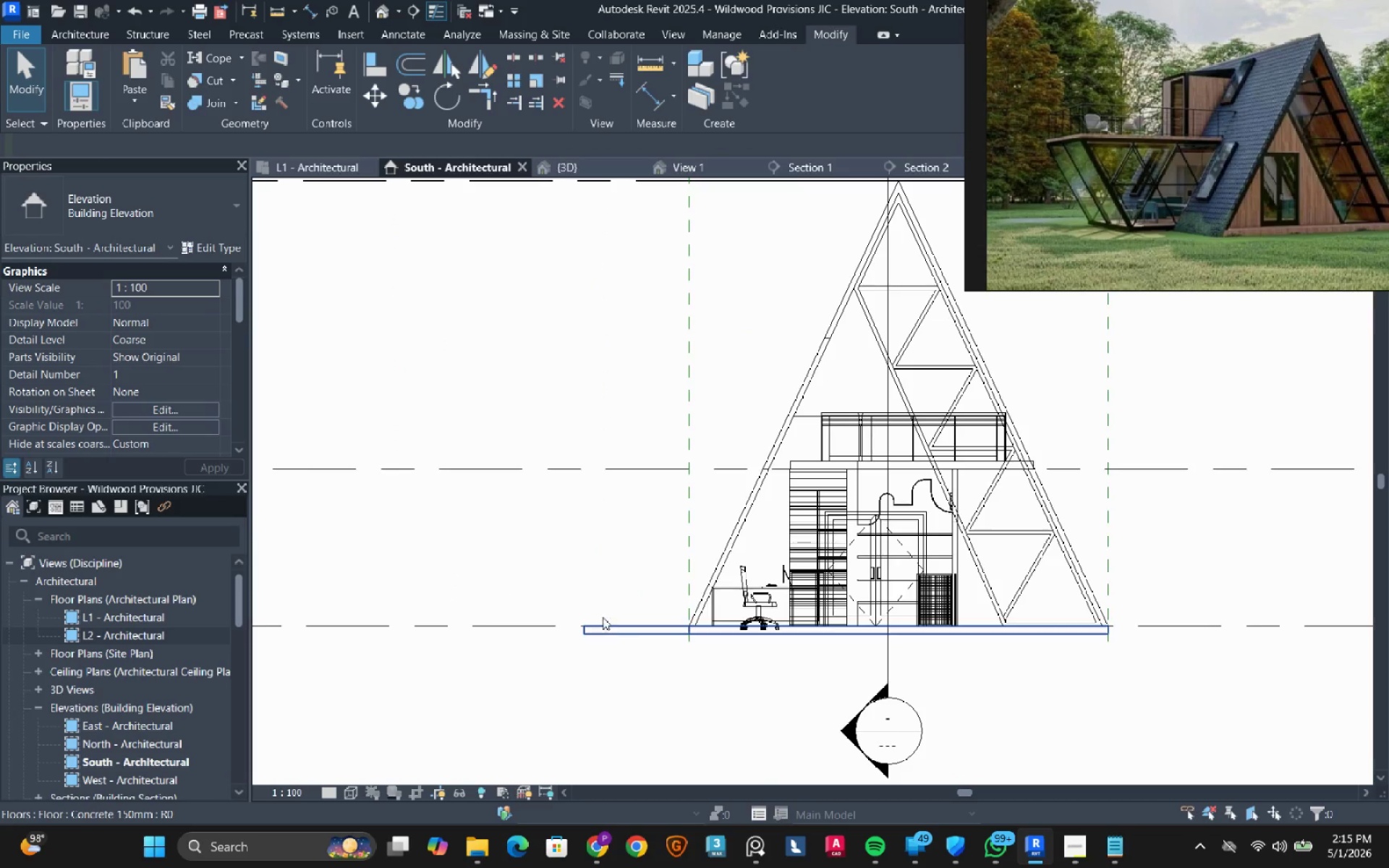 
left_click([430, 29])
 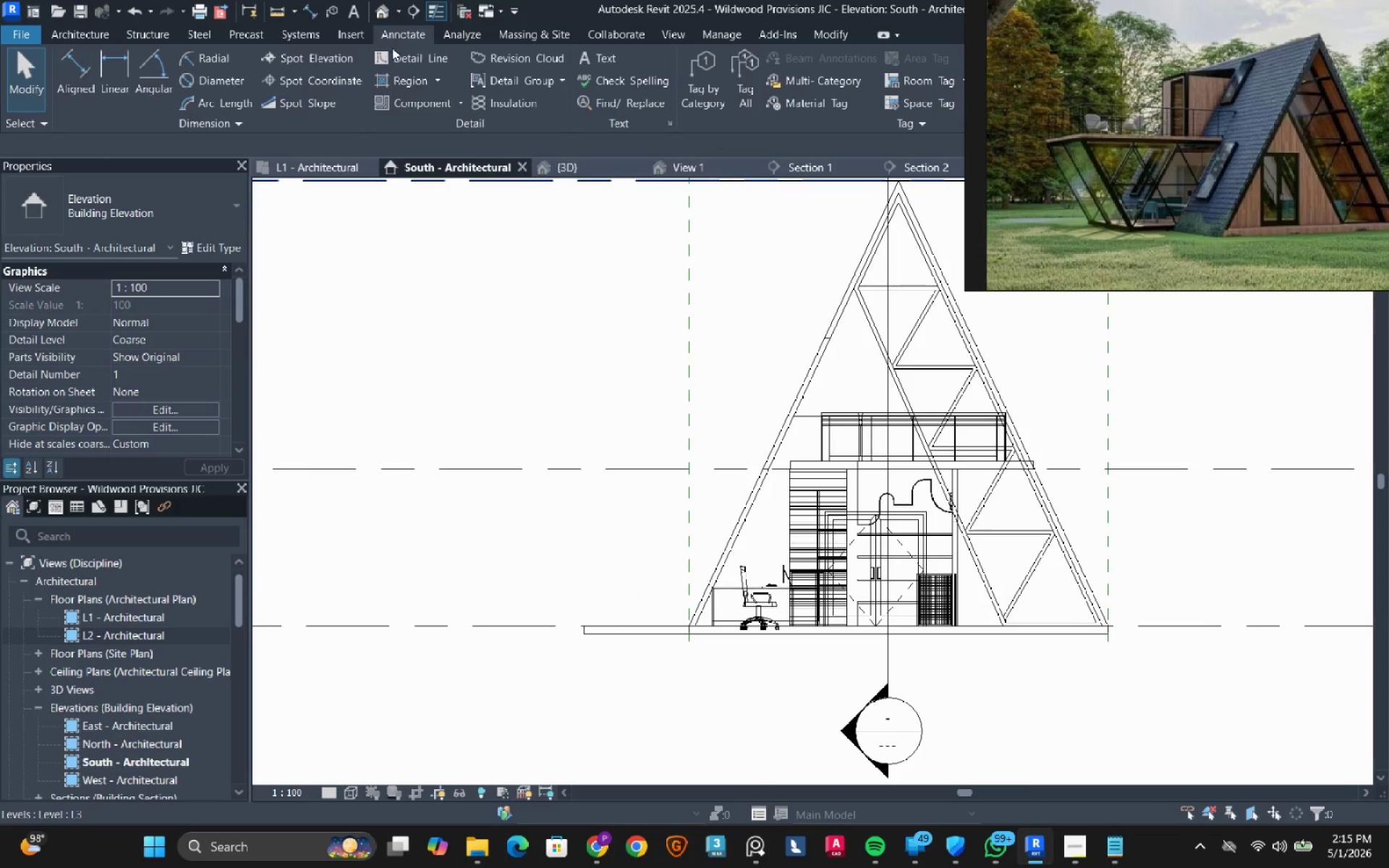 
left_click([402, 61])
 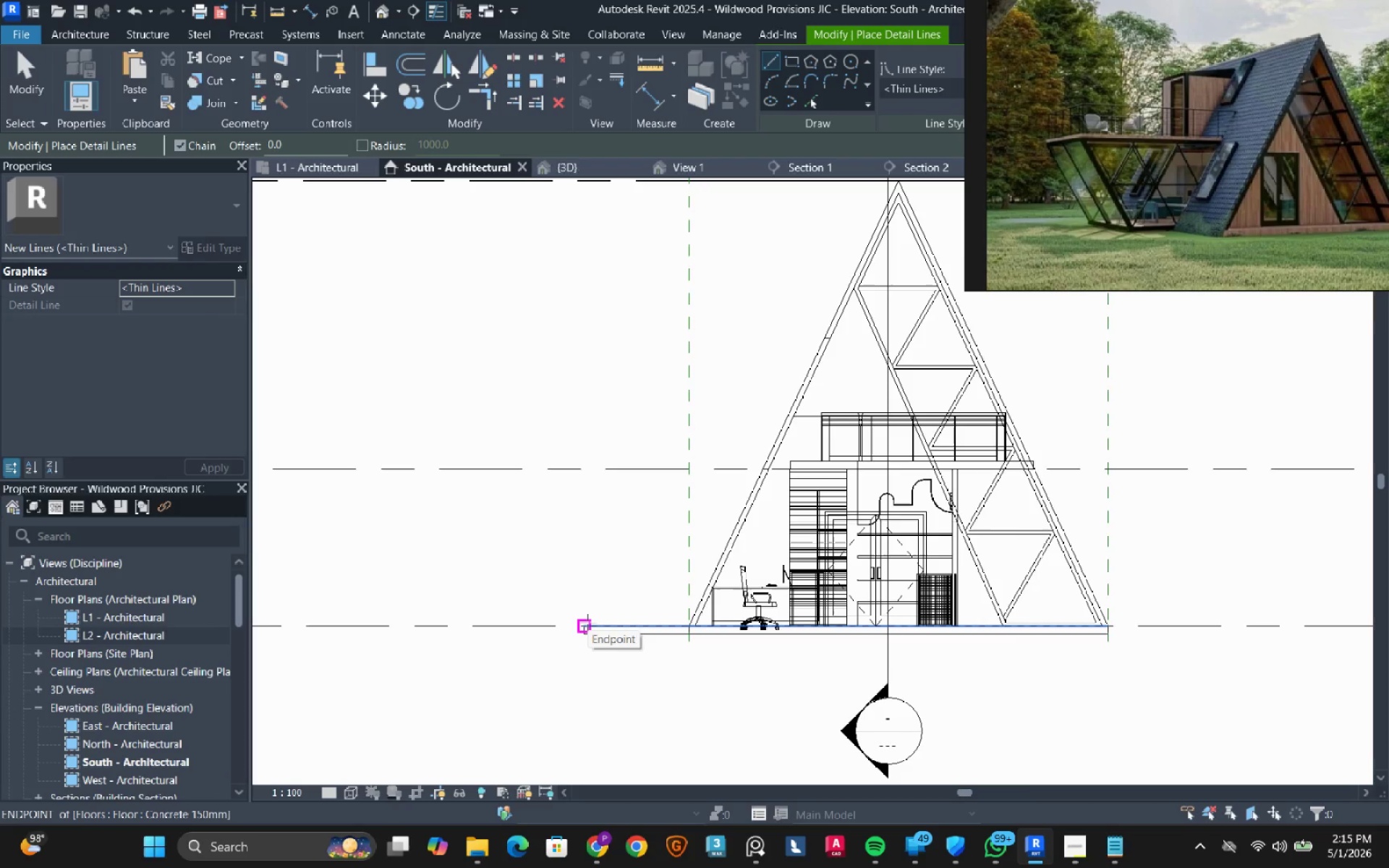 
mouse_move([594, 634])
 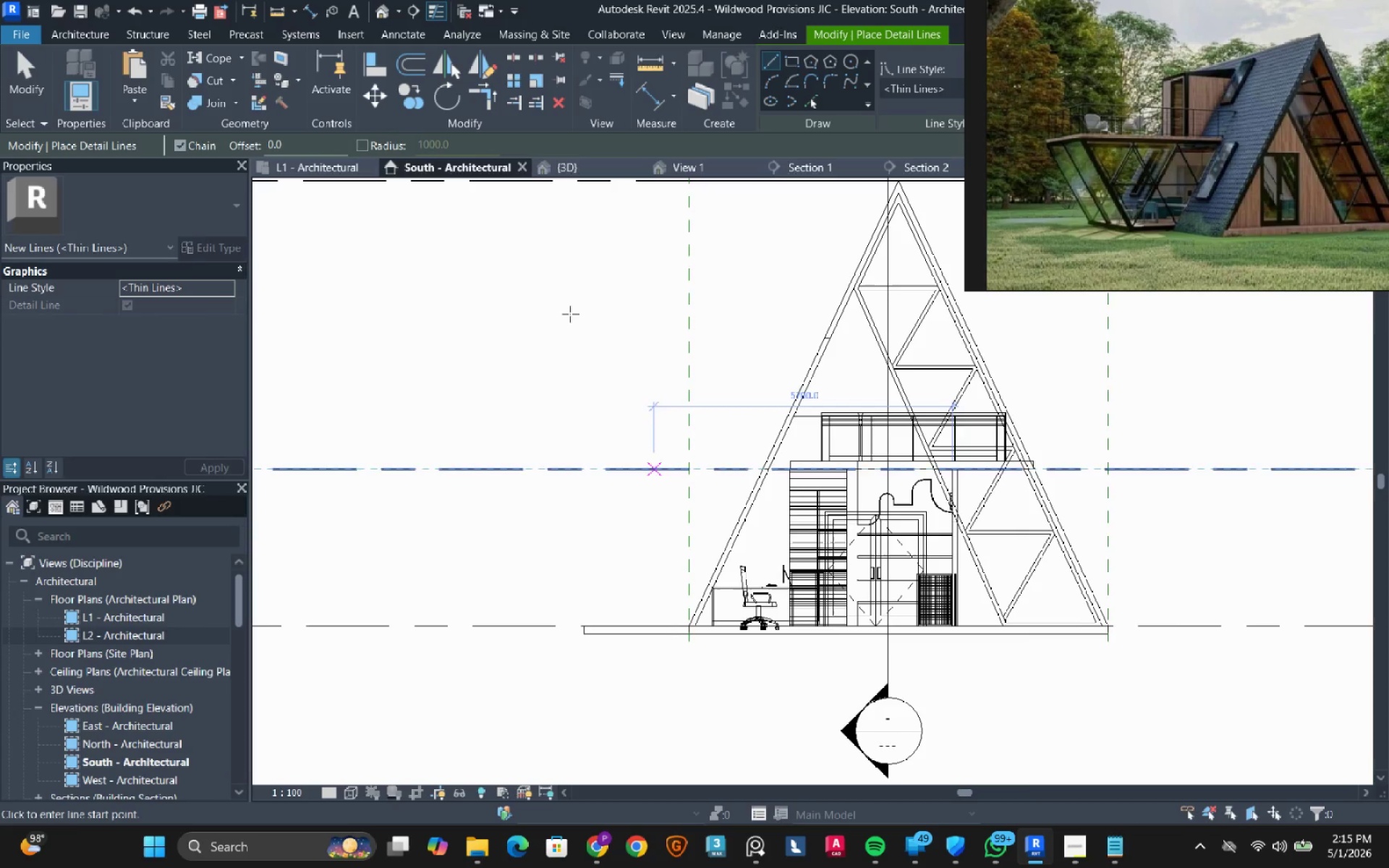 
key(Escape)
 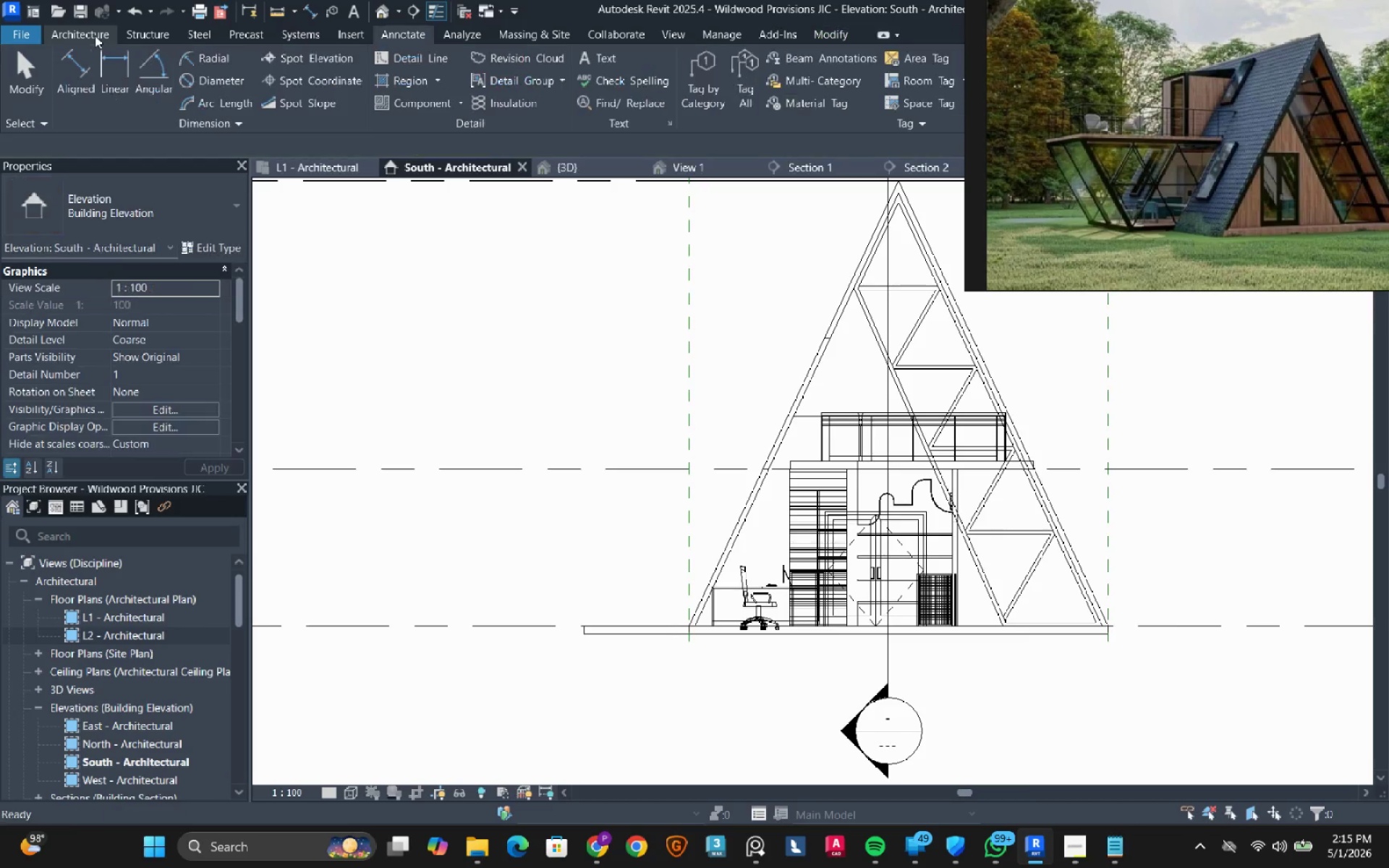 
left_click([95, 35])
 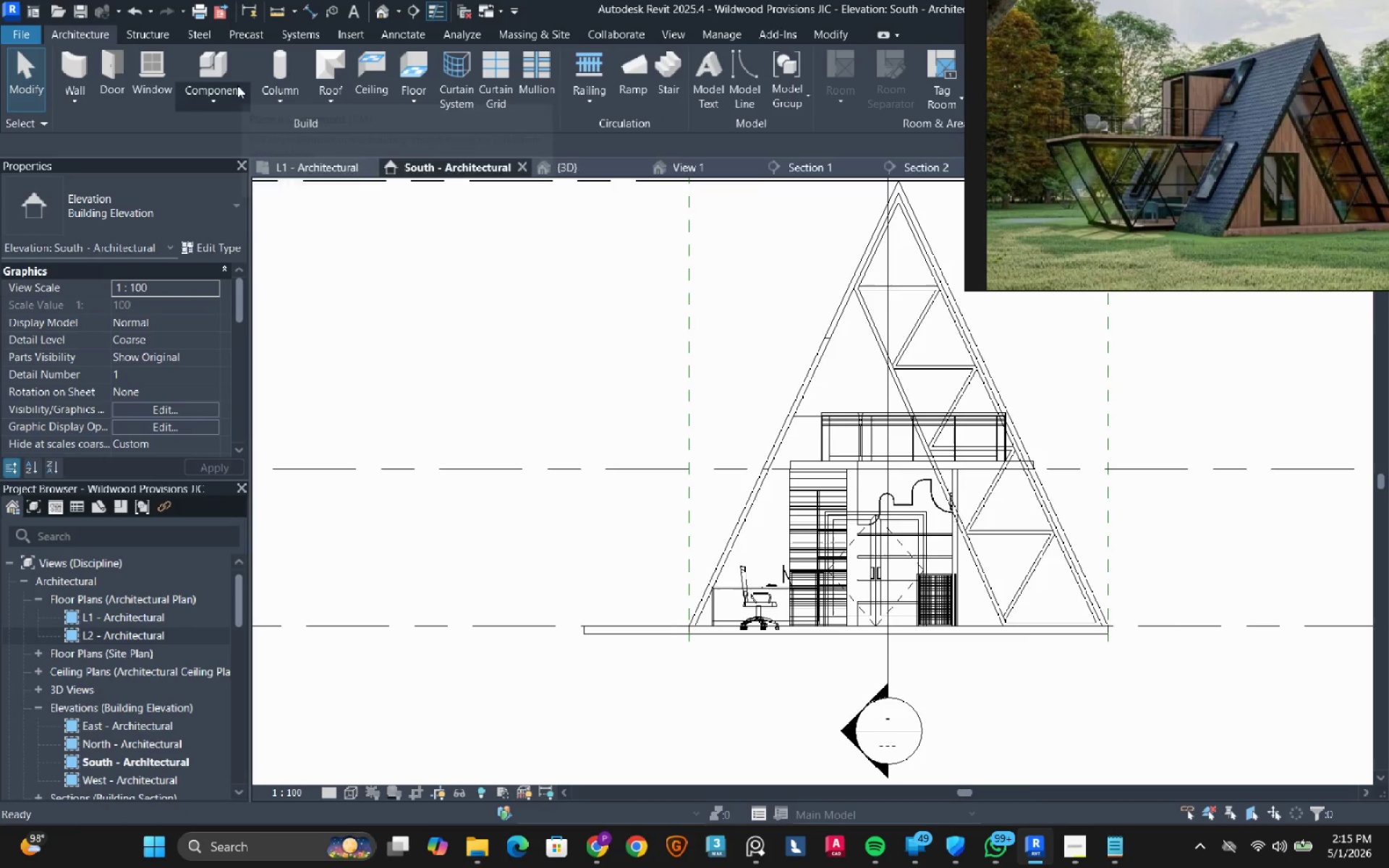 
left_click([222, 96])
 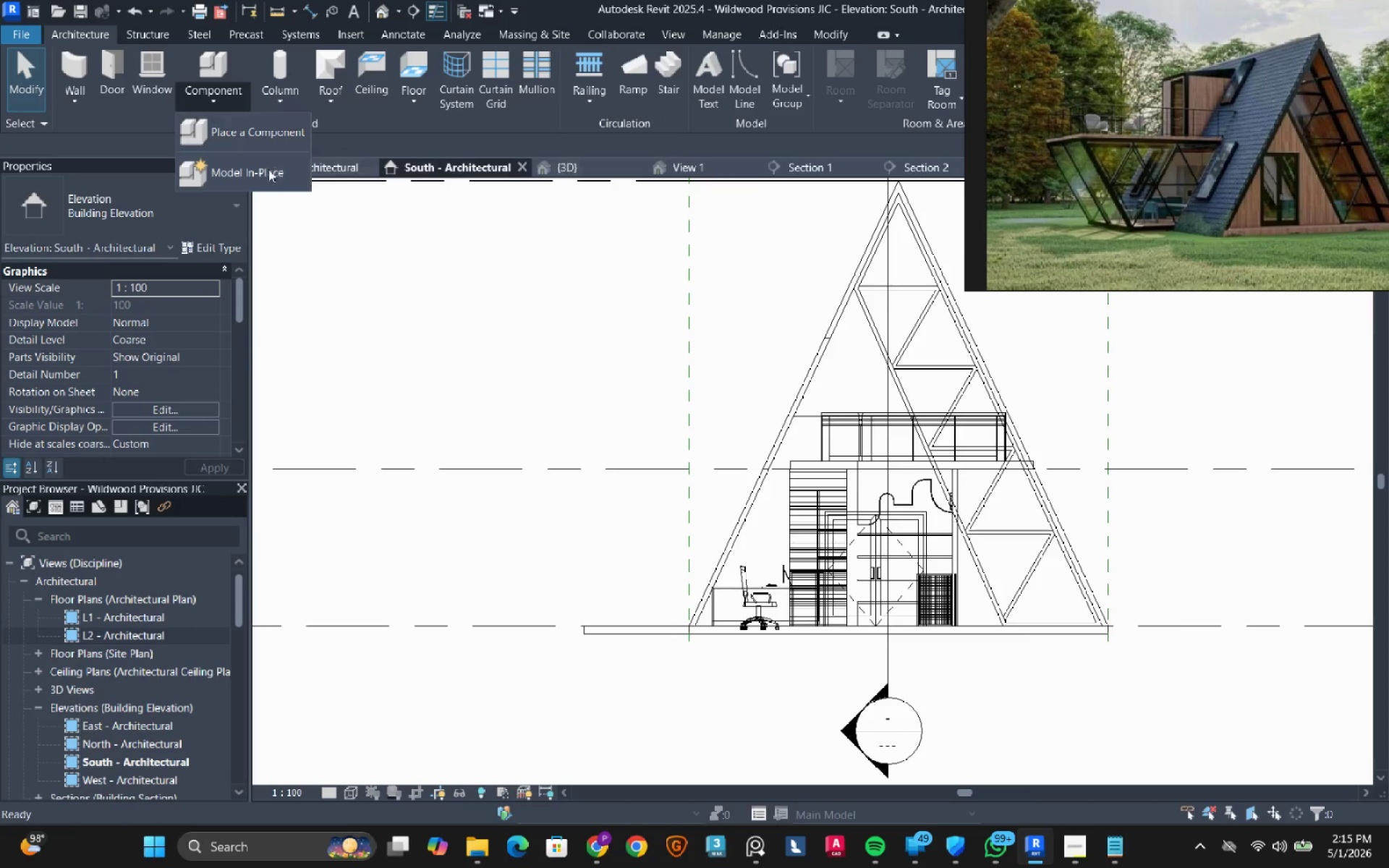 
left_click([268, 171])
 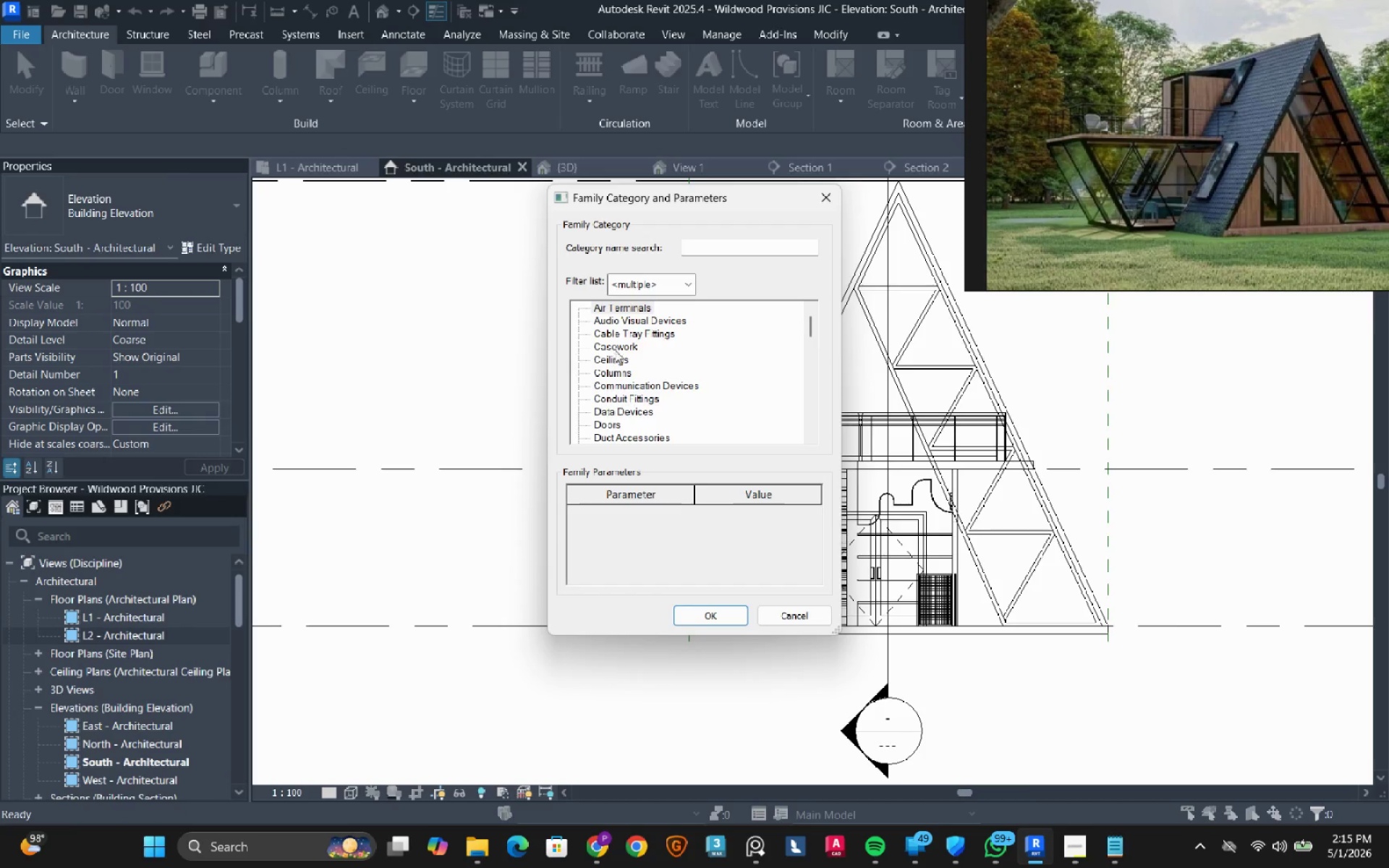 
double_click([615, 349])
 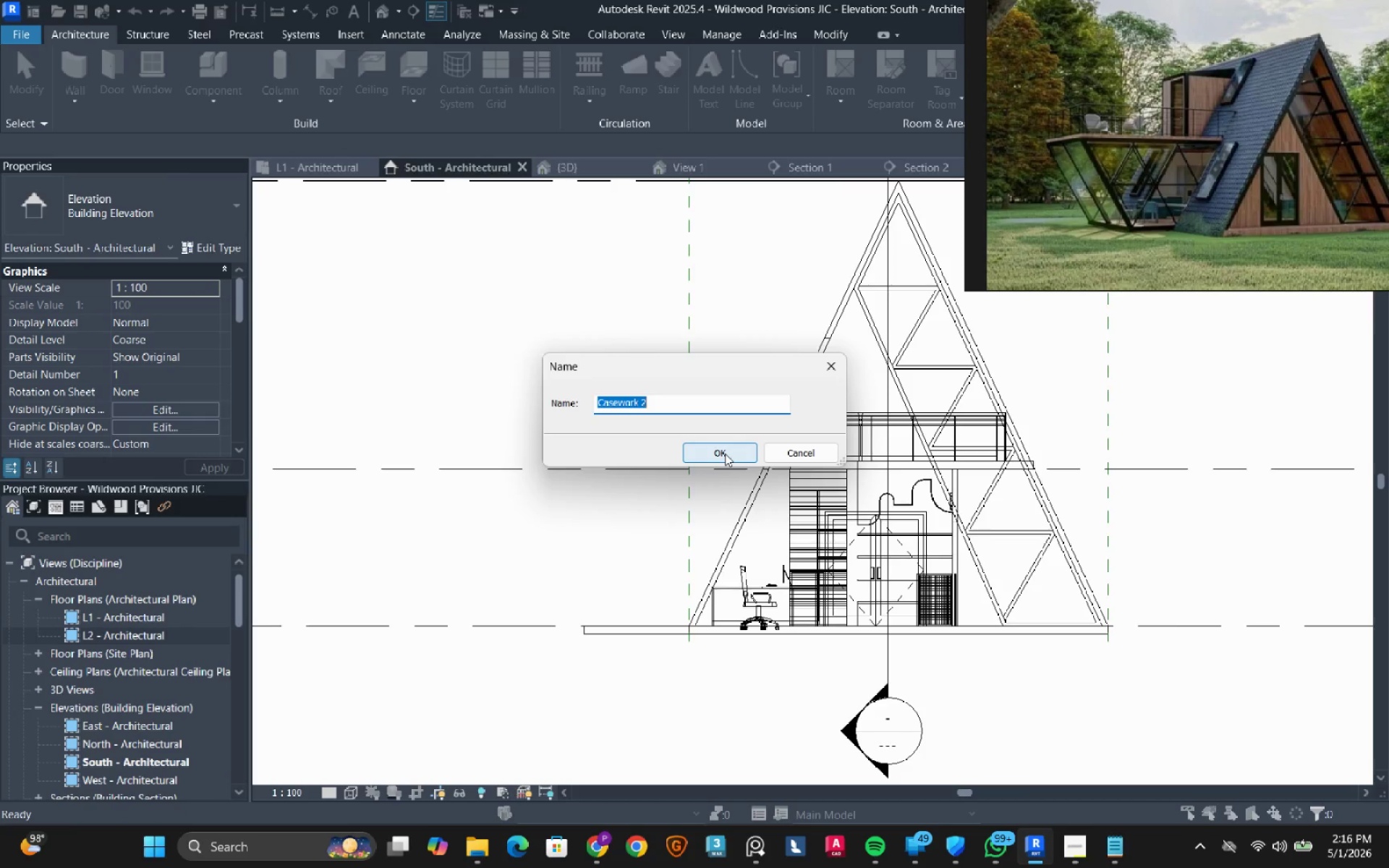 
left_click([725, 454])
 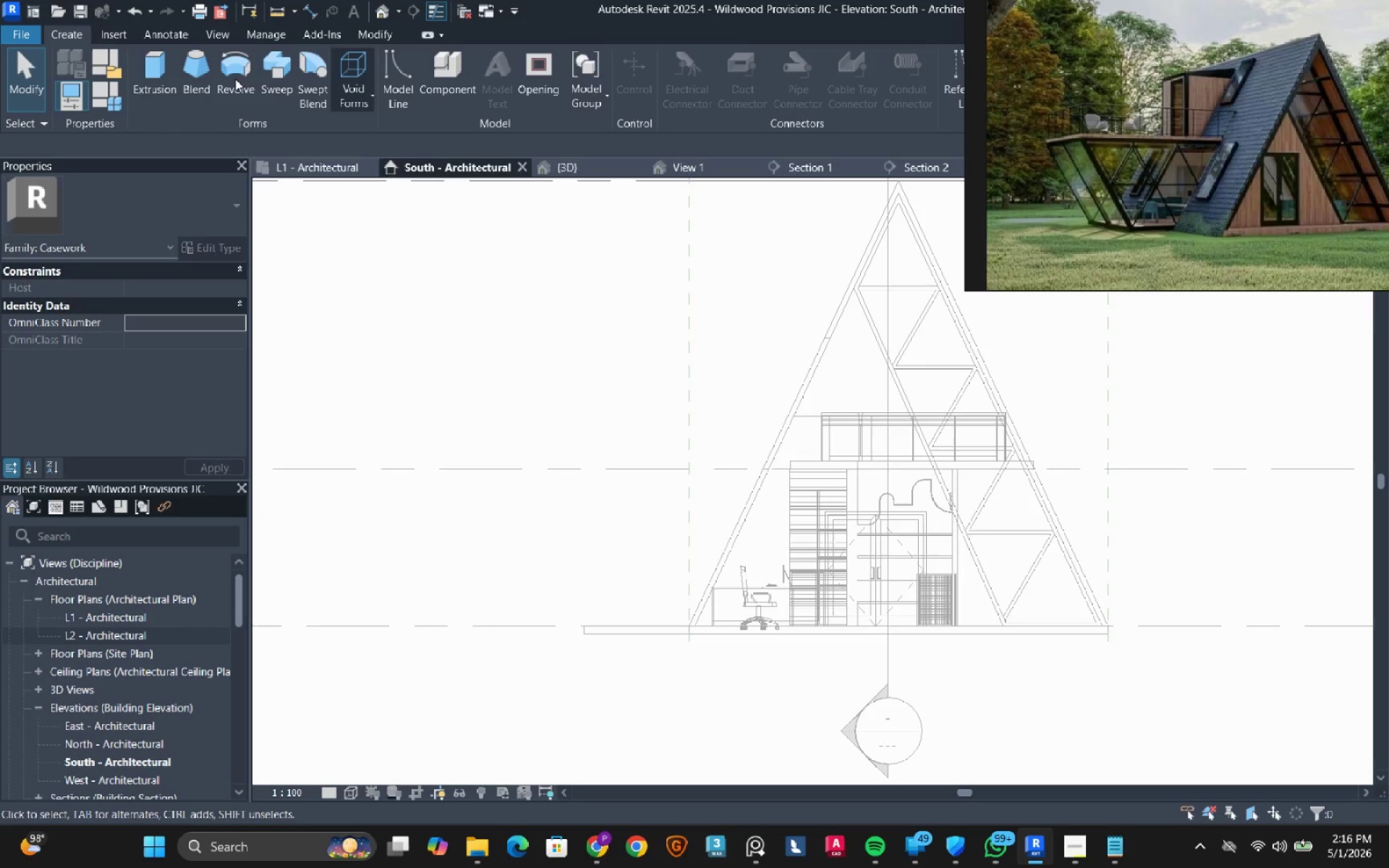 
left_click([163, 72])
 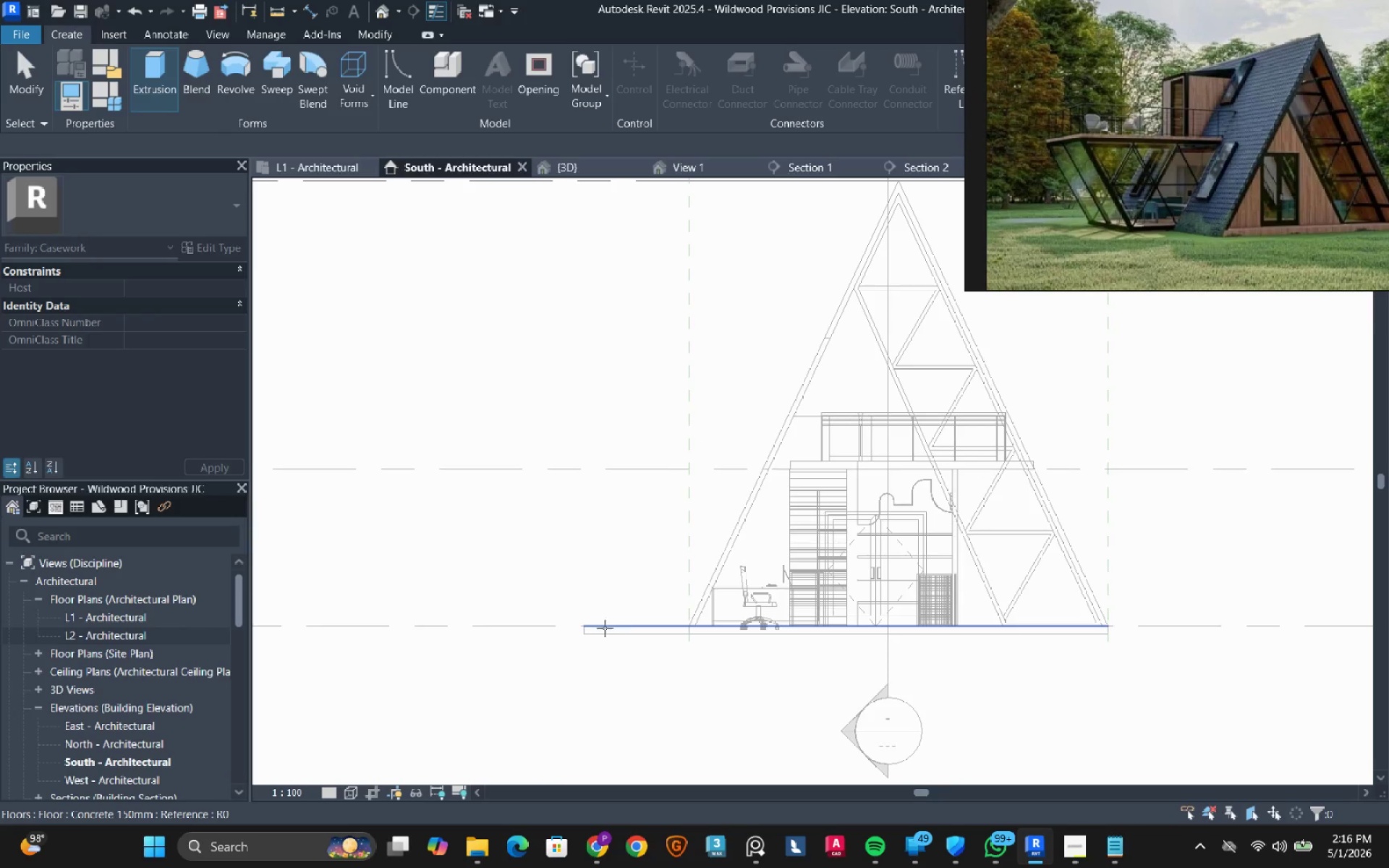 
key(Escape)
 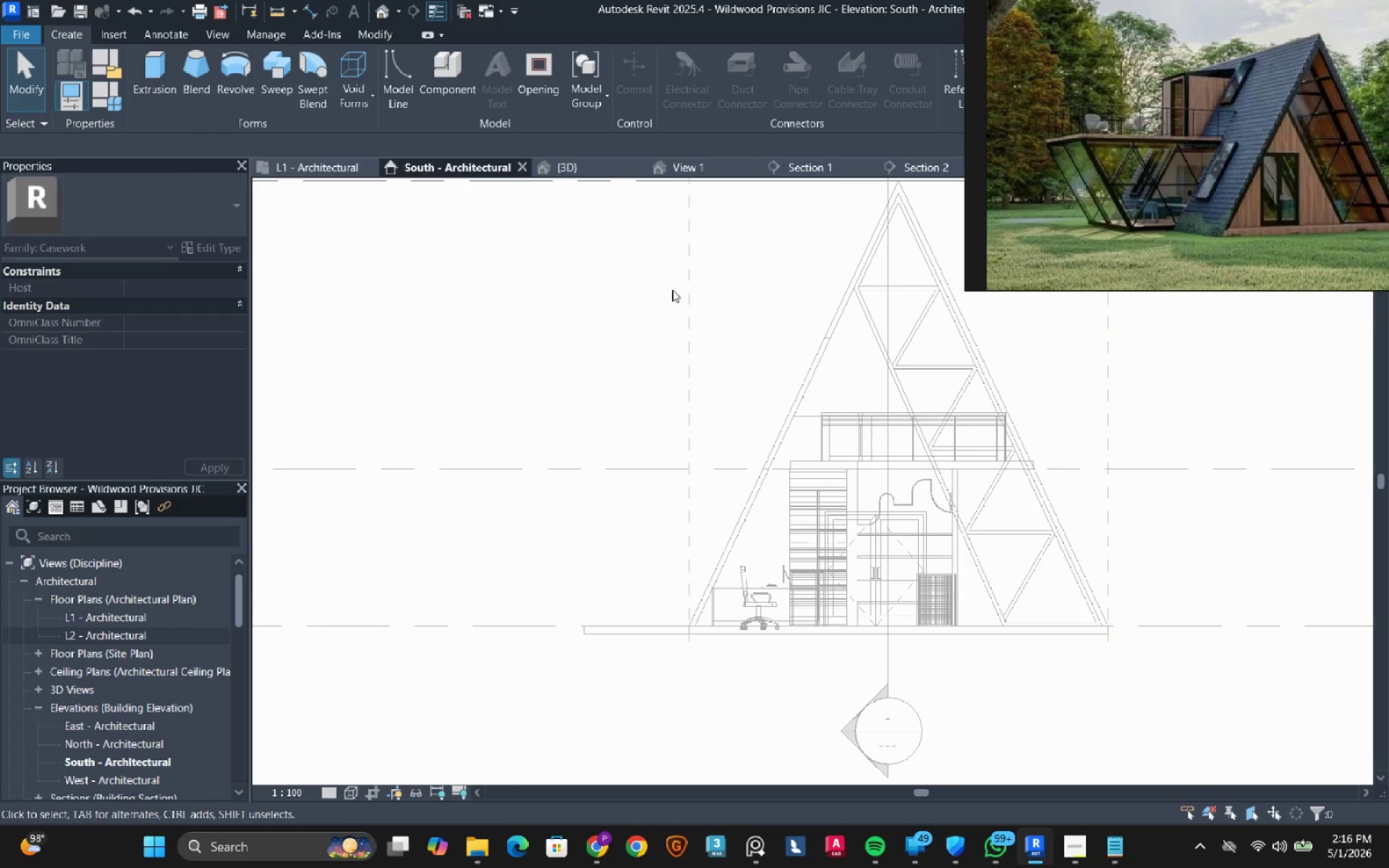 
key(Escape)
 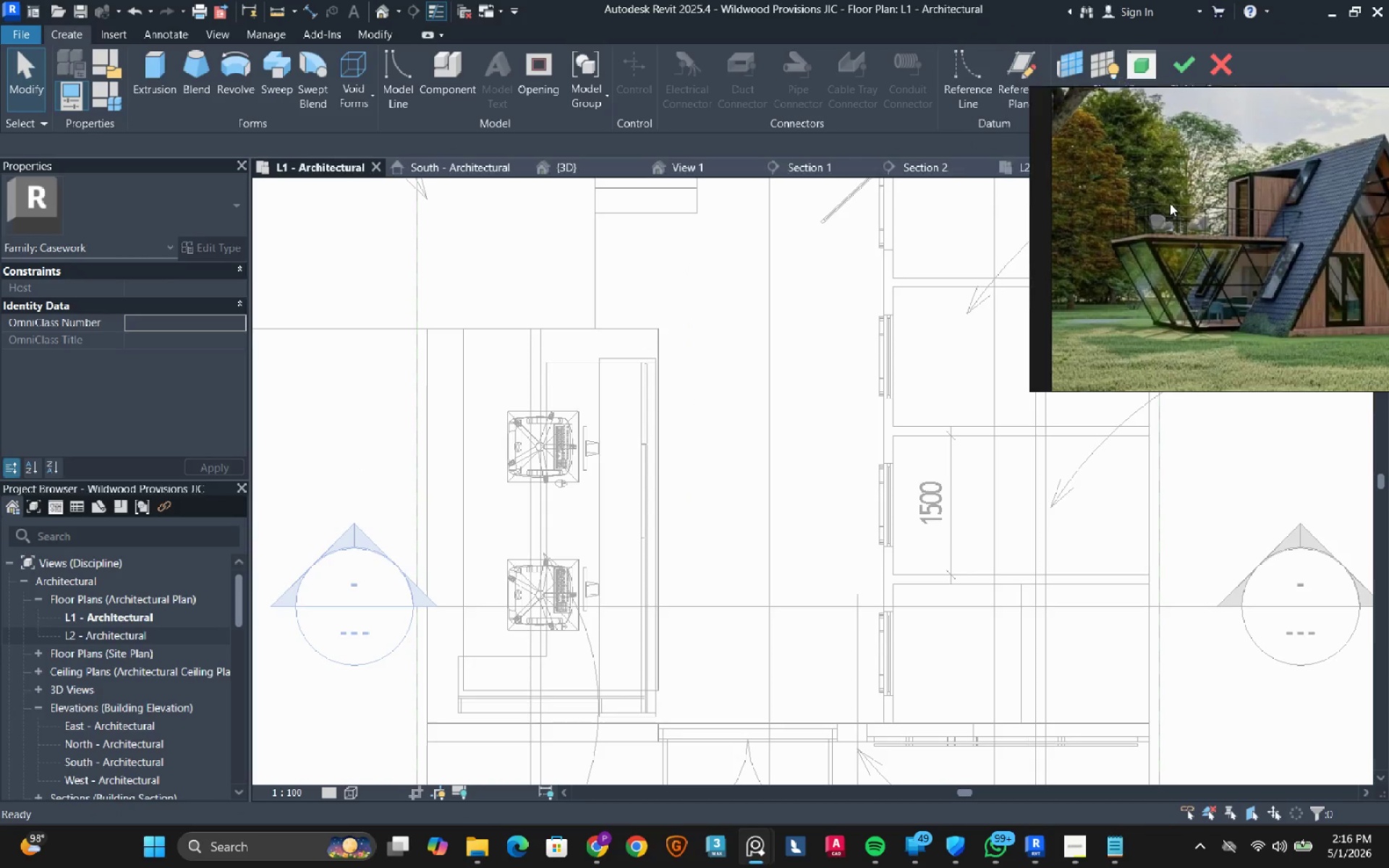 
wait(5.36)
 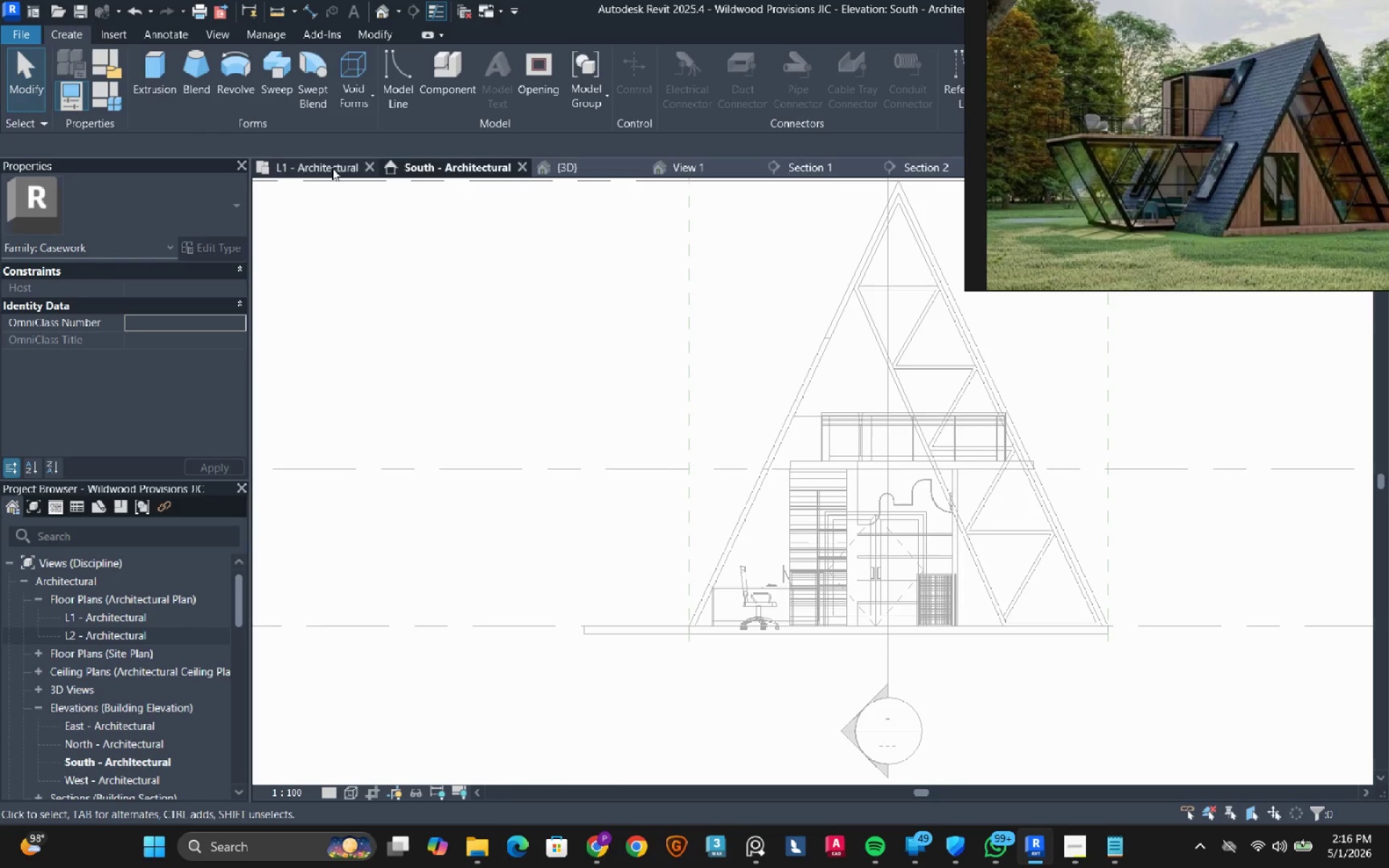 
scroll: coordinate [827, 400], scroll_direction: down, amount: 7.0
 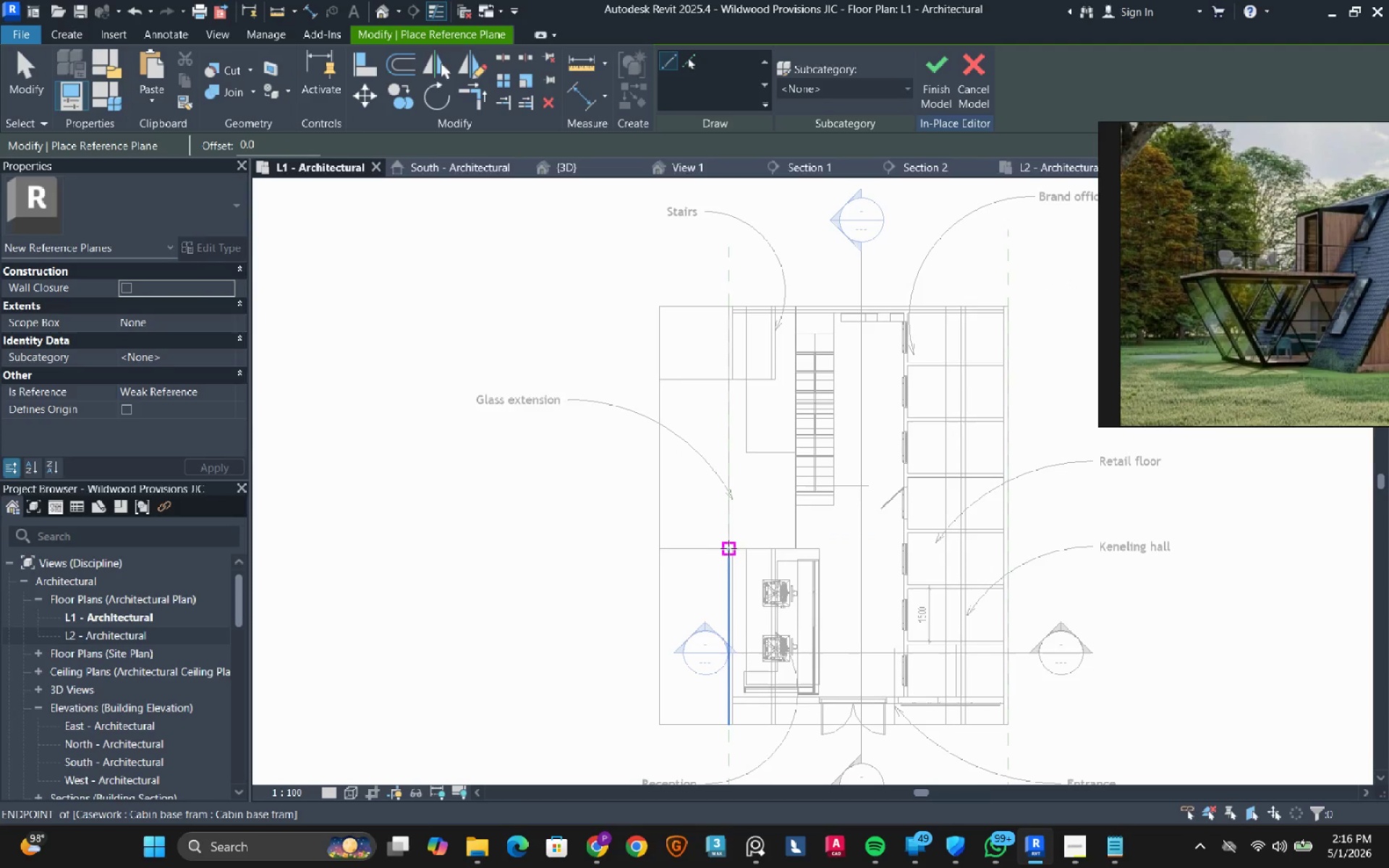 
left_click([744, 543])
 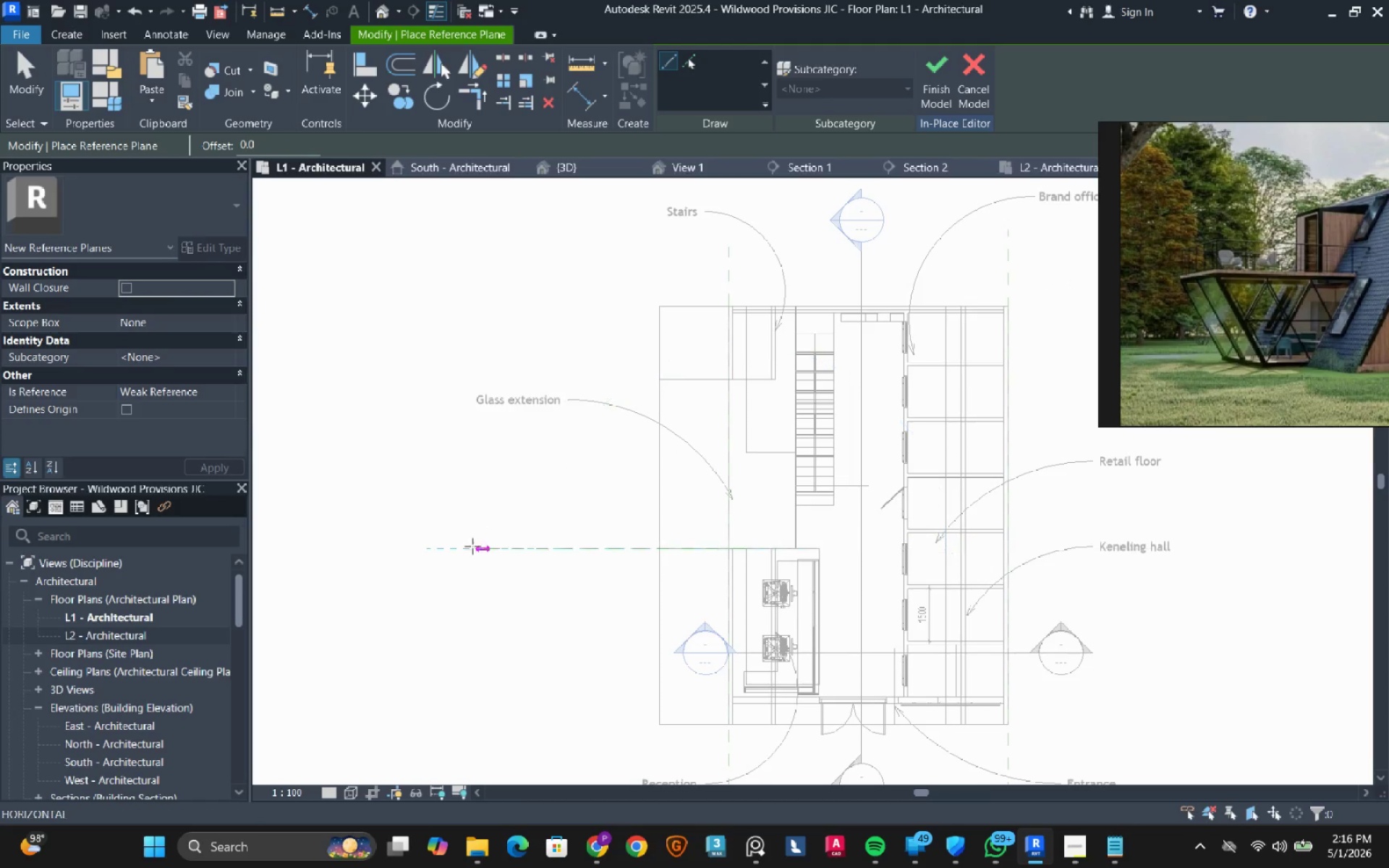 
left_click([454, 552])
 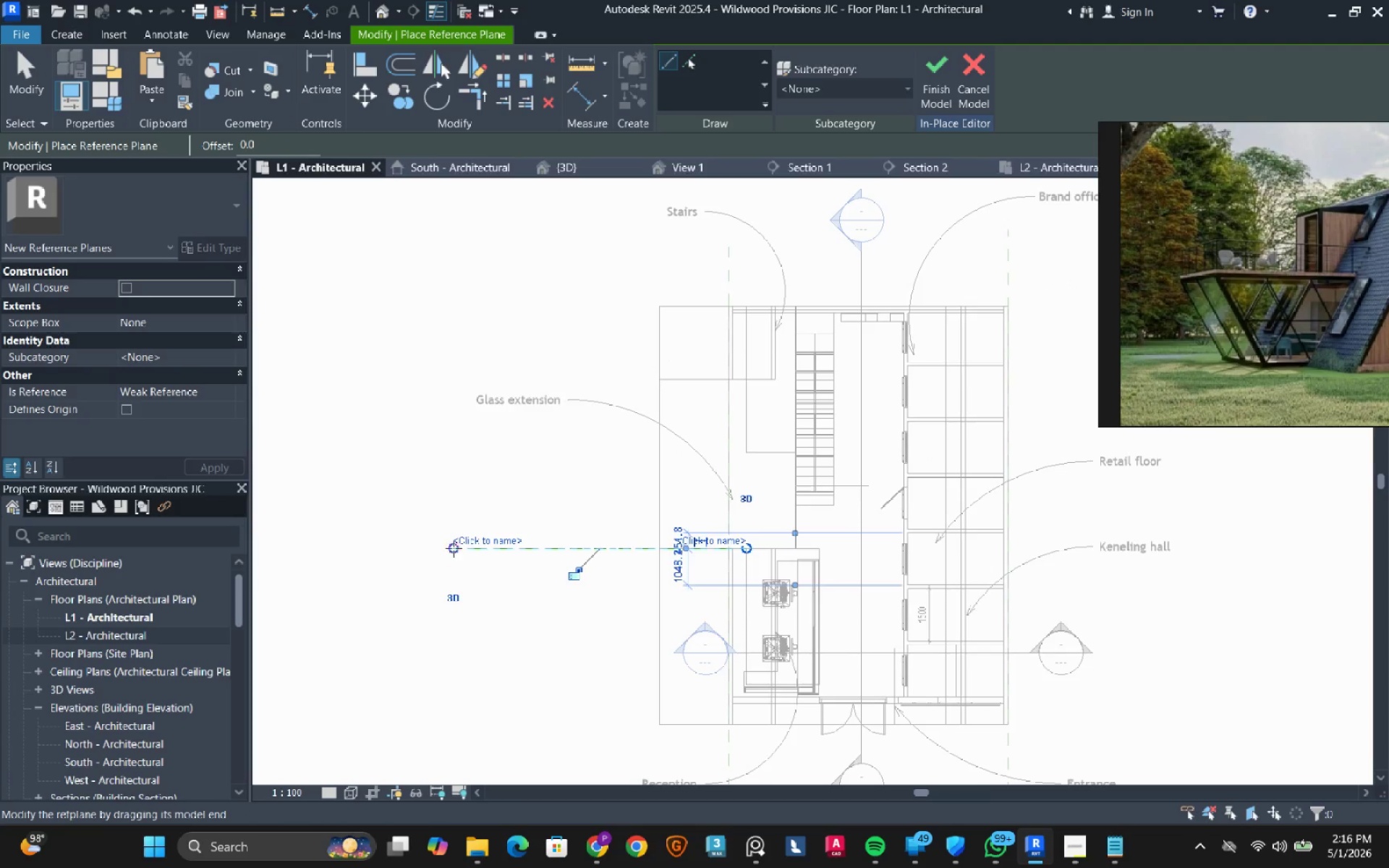 
key(Escape)
 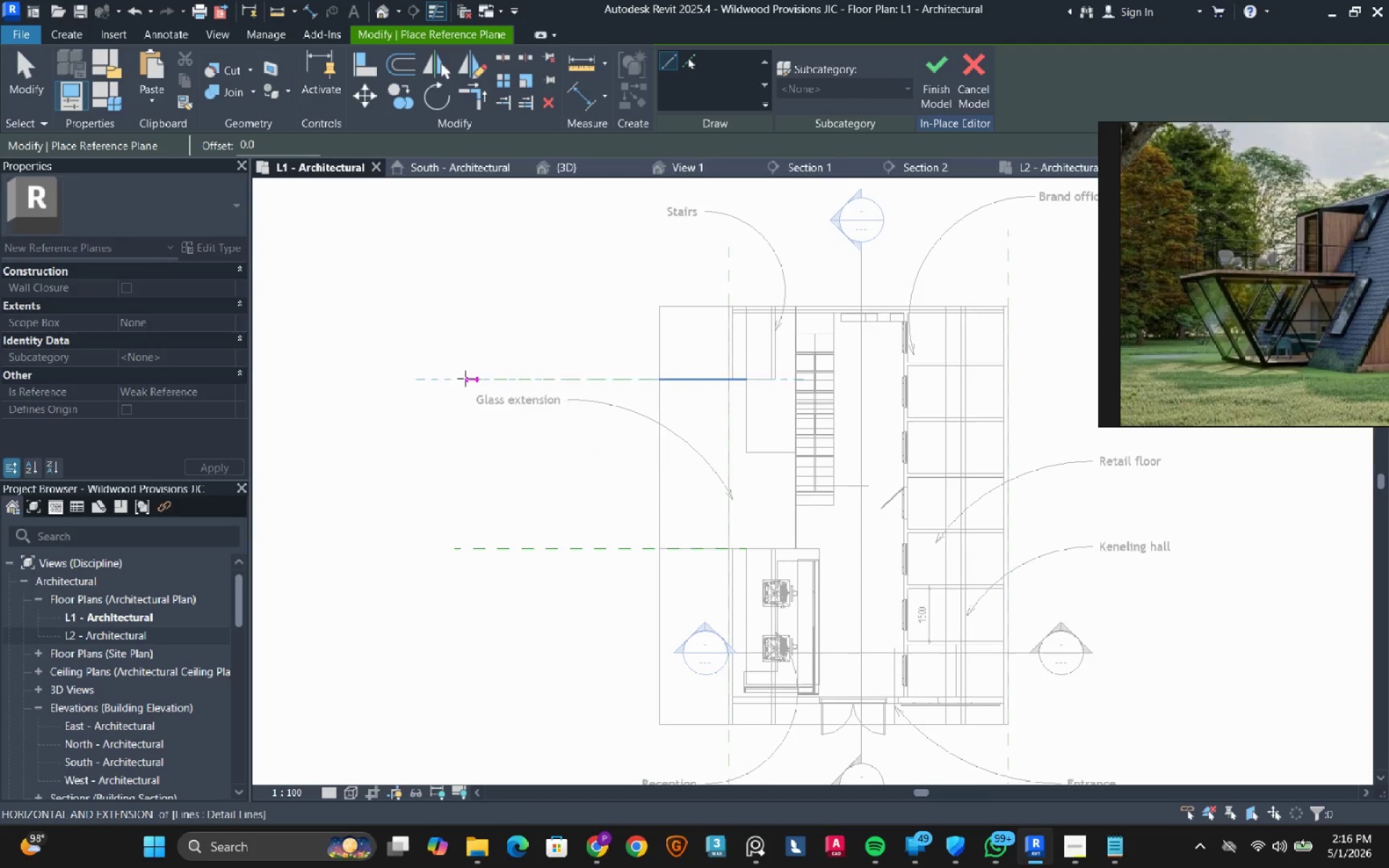 
left_click([454, 378])
 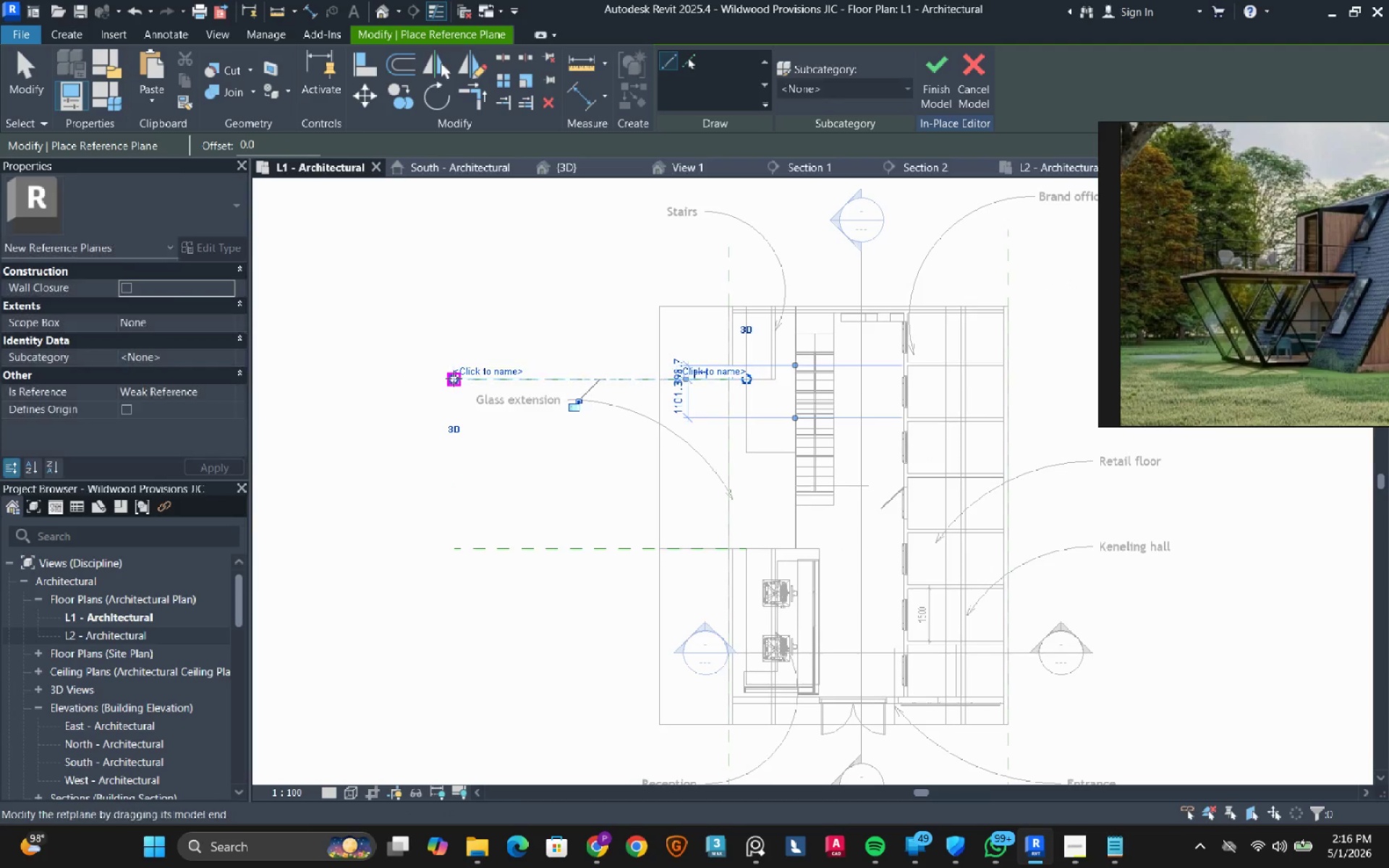 
key(Escape)
 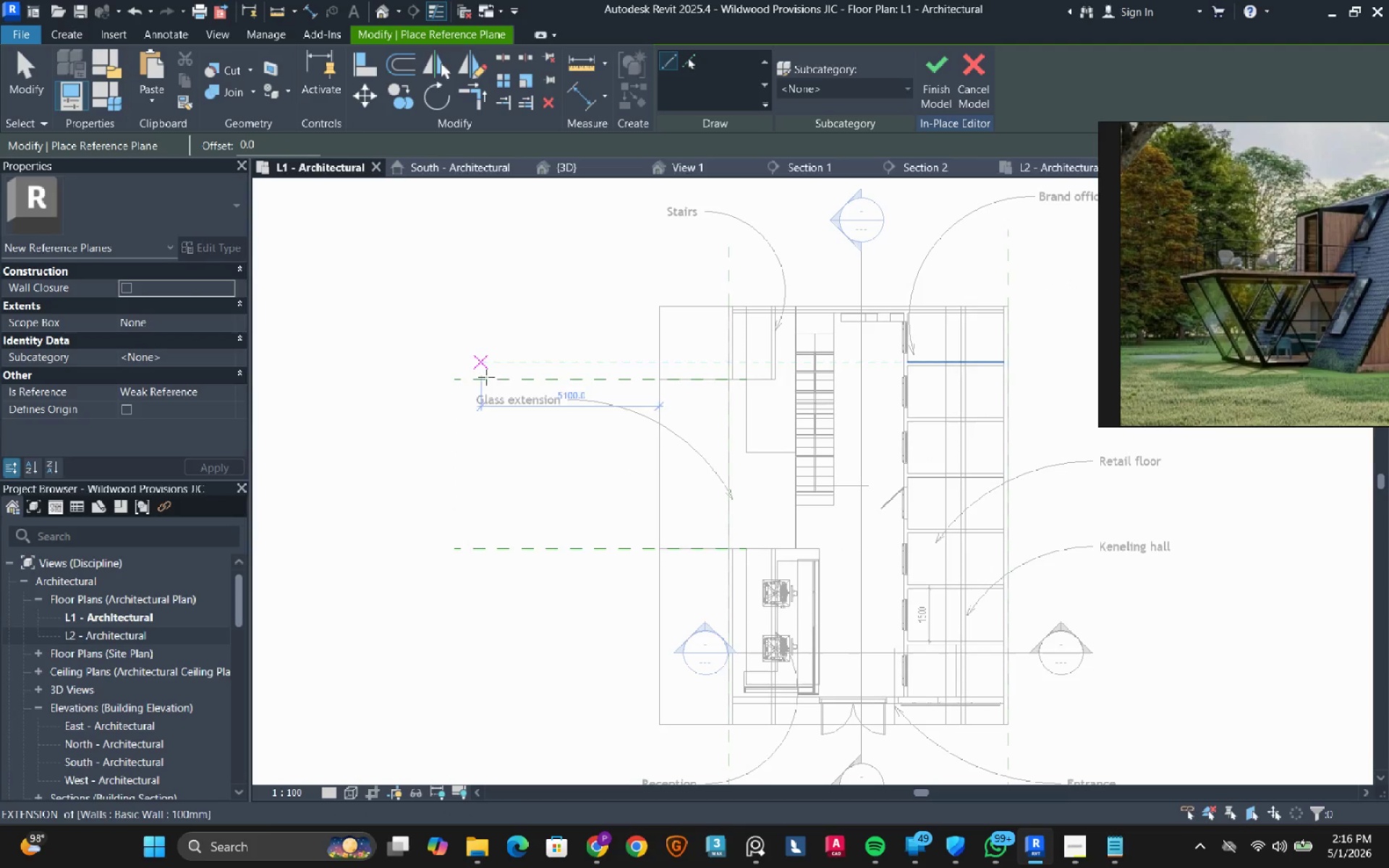 
key(Escape)
 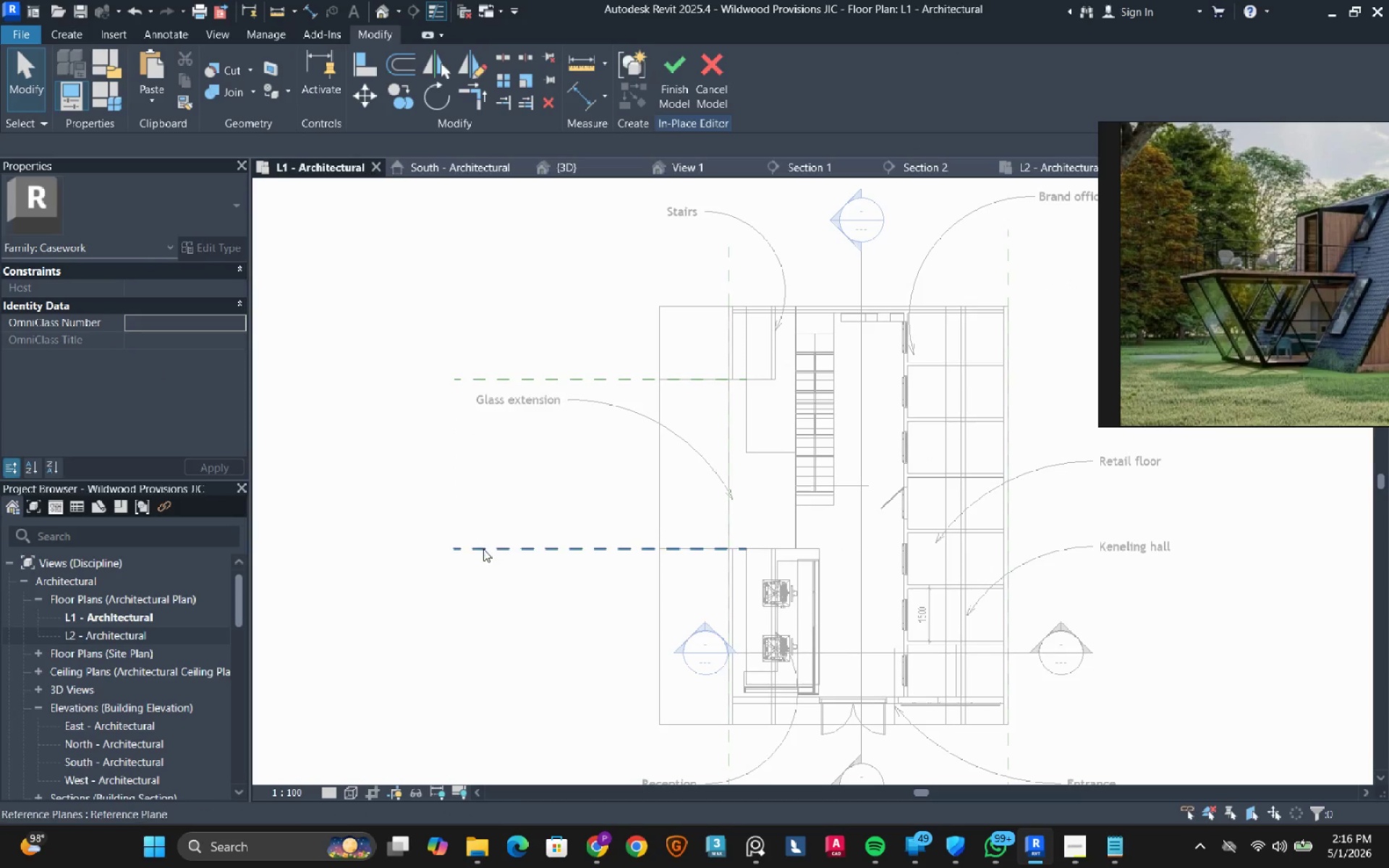 
left_click([483, 549])
 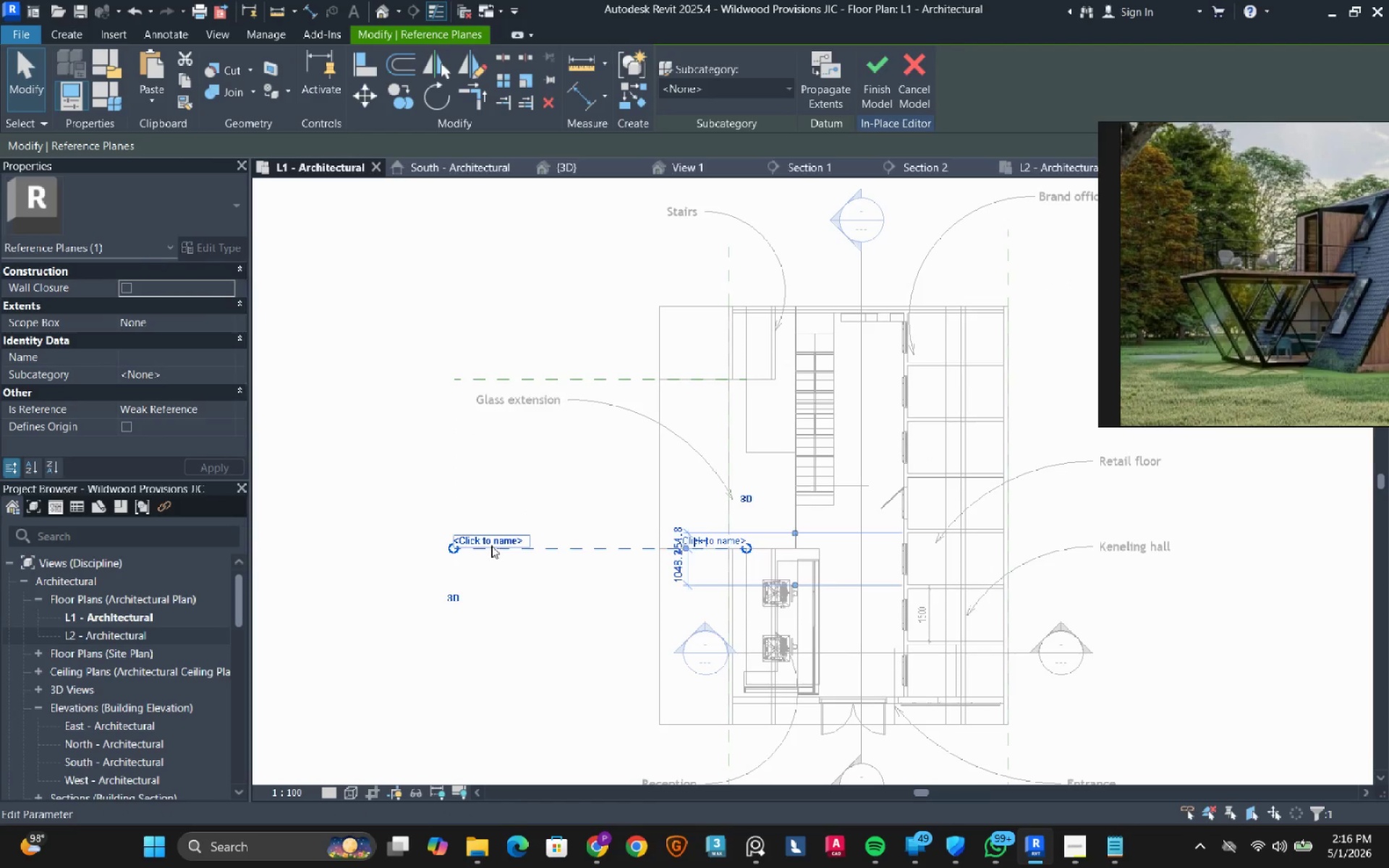 
left_click([491, 545])
 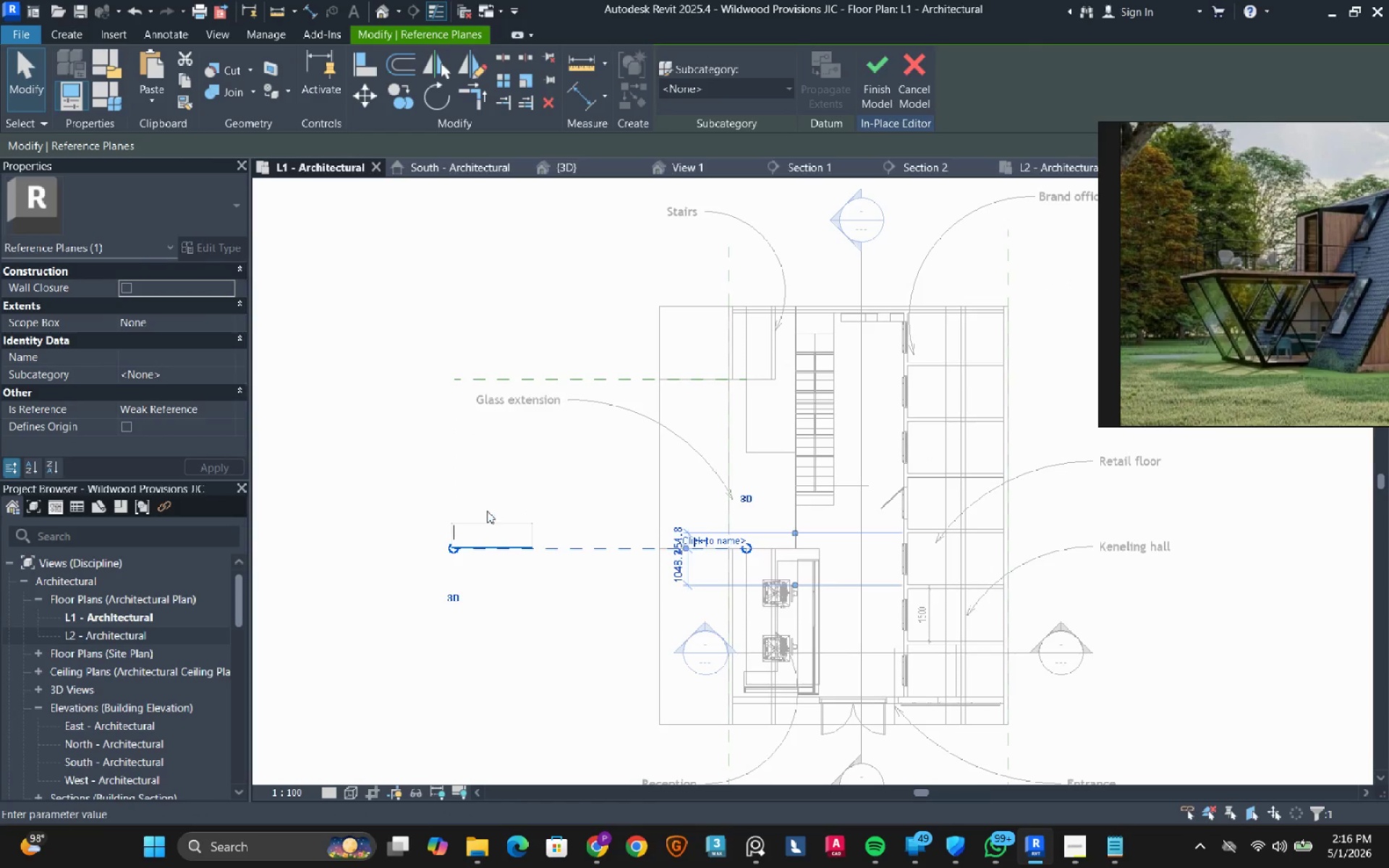 
type(Glass sta)
key(Backspace)
key(Backspace)
key(Backspace)
type(extem)
key(Backspace)
type(nsion start)
 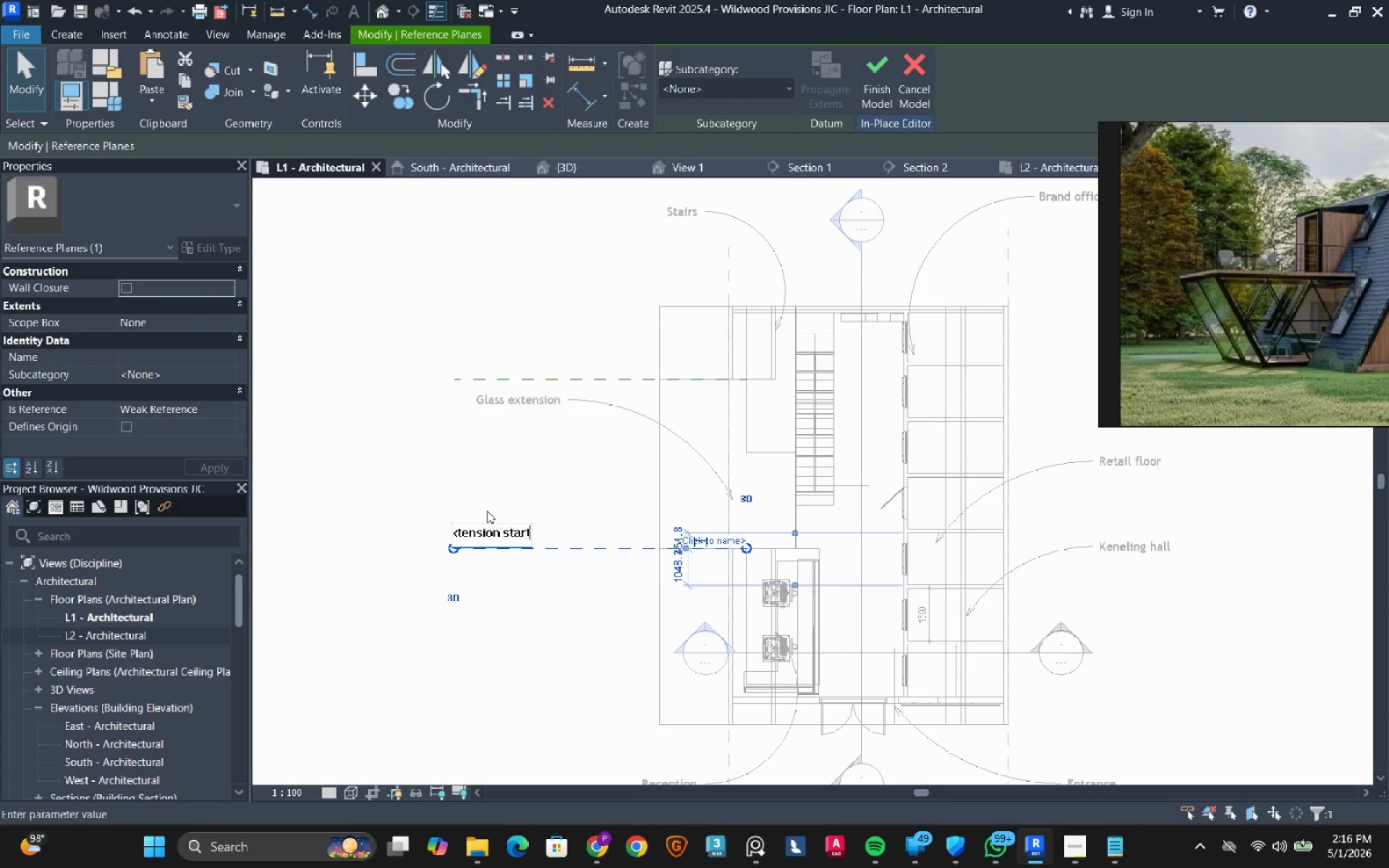 
key(Enter)
 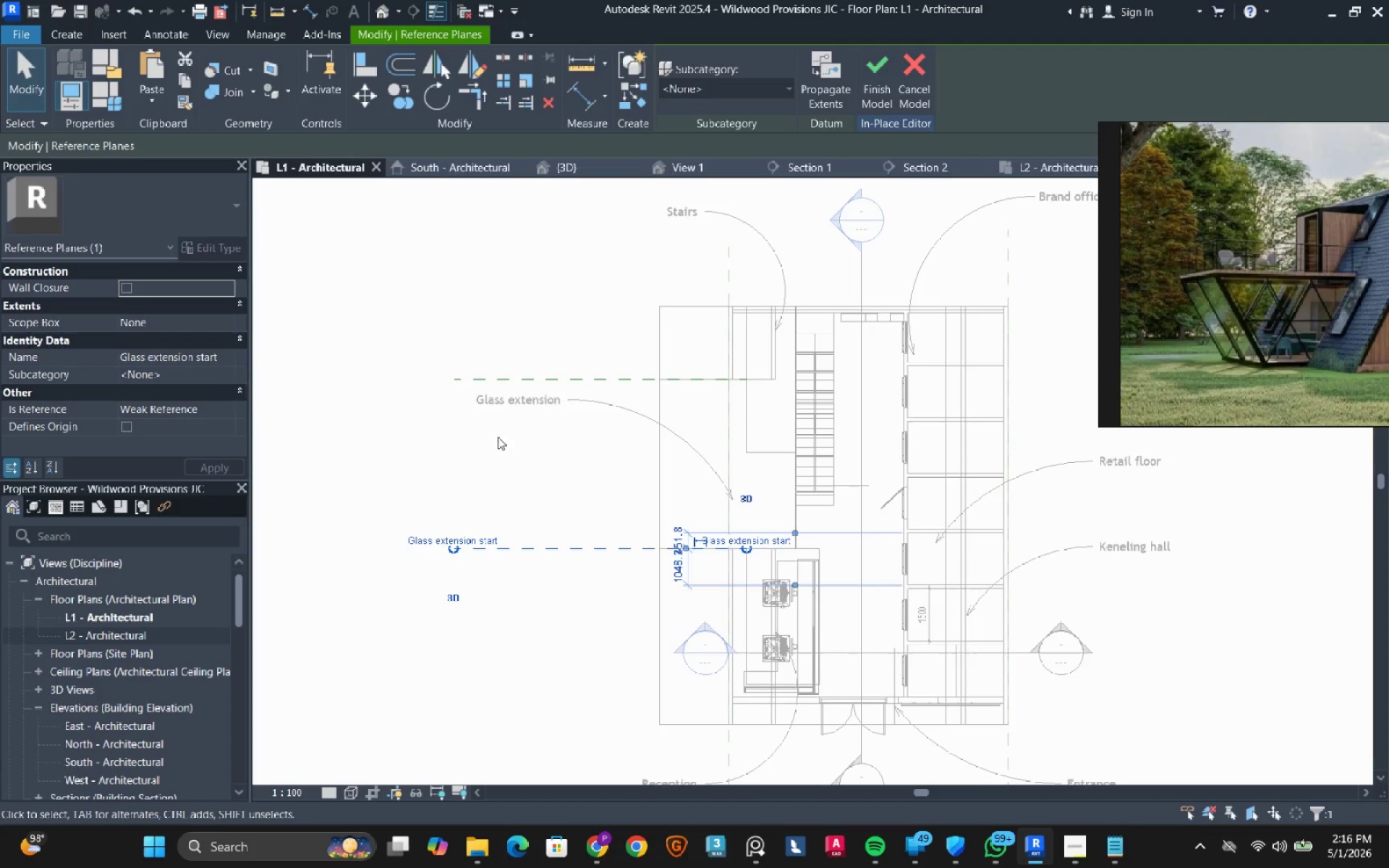 
left_click([487, 378])
 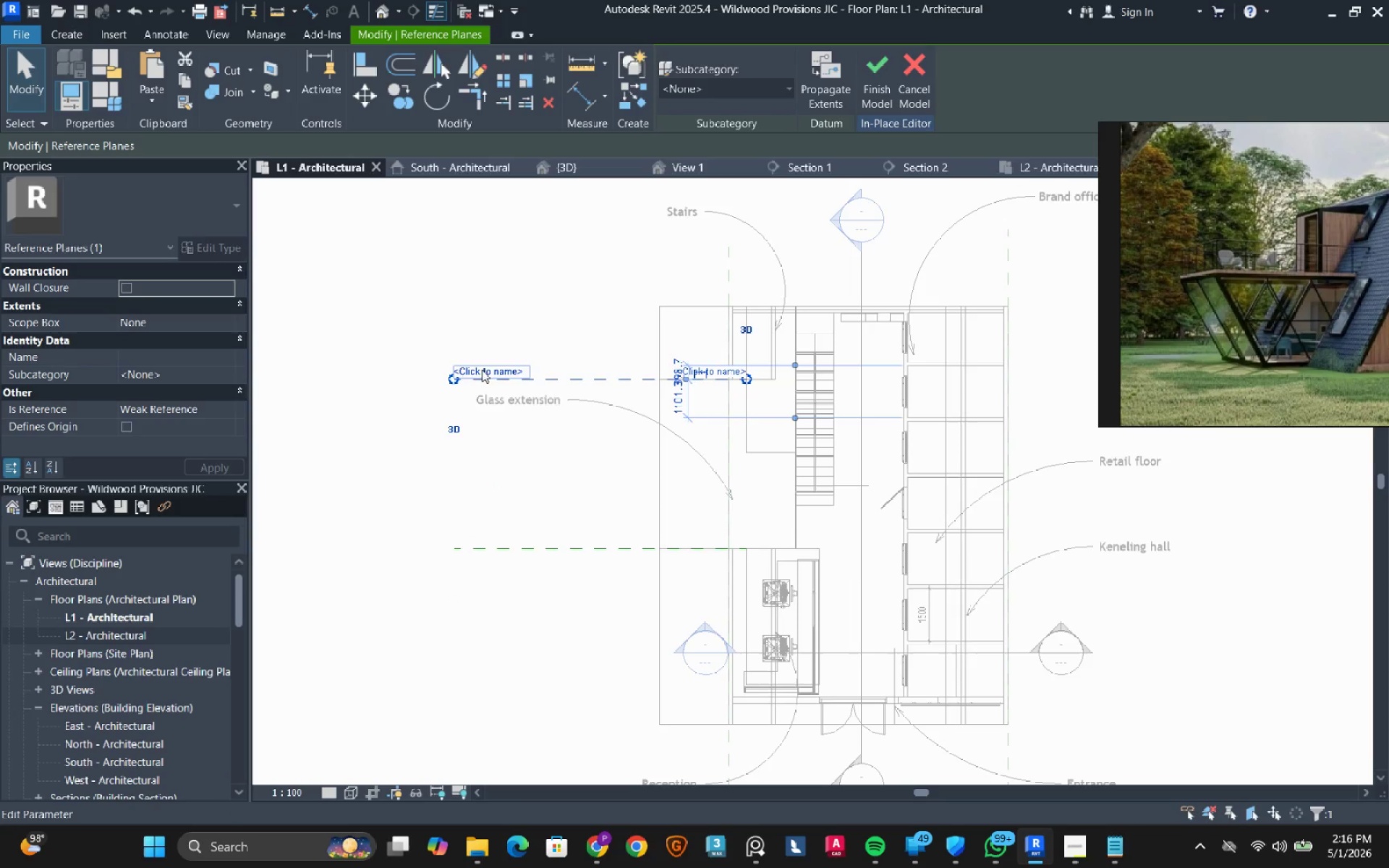 
left_click([482, 368])
 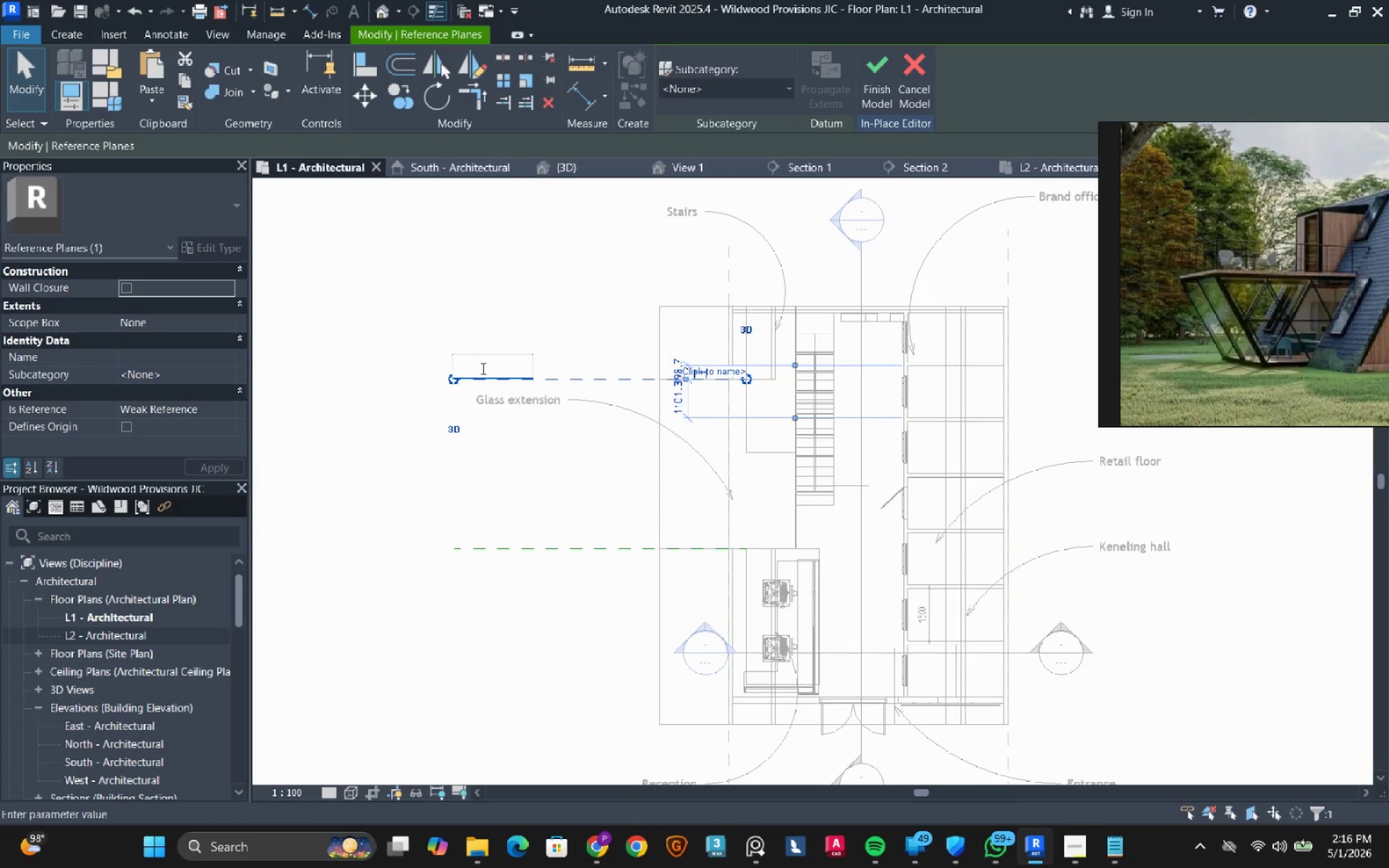 
type(GES 2)
 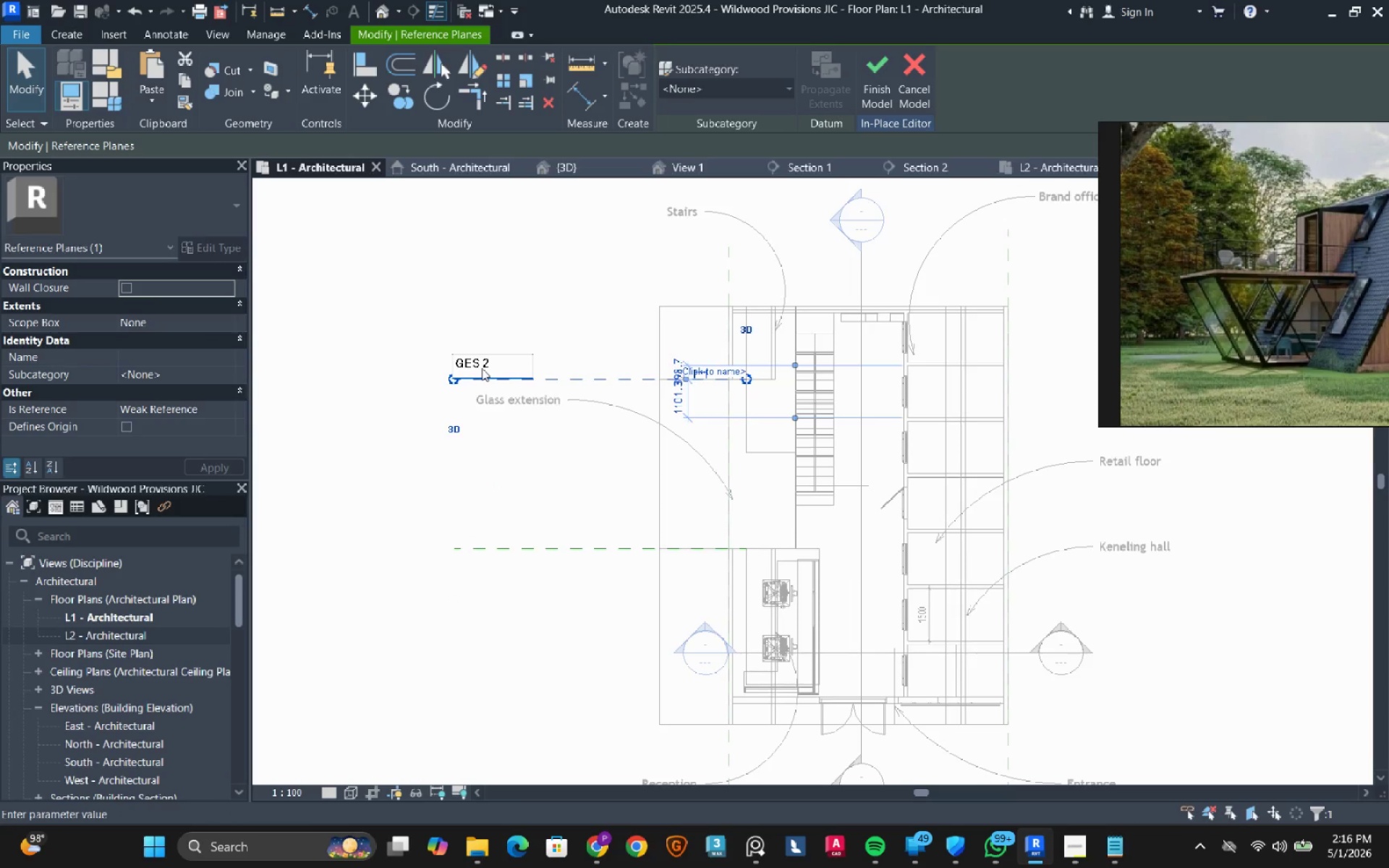 
key(Enter)
 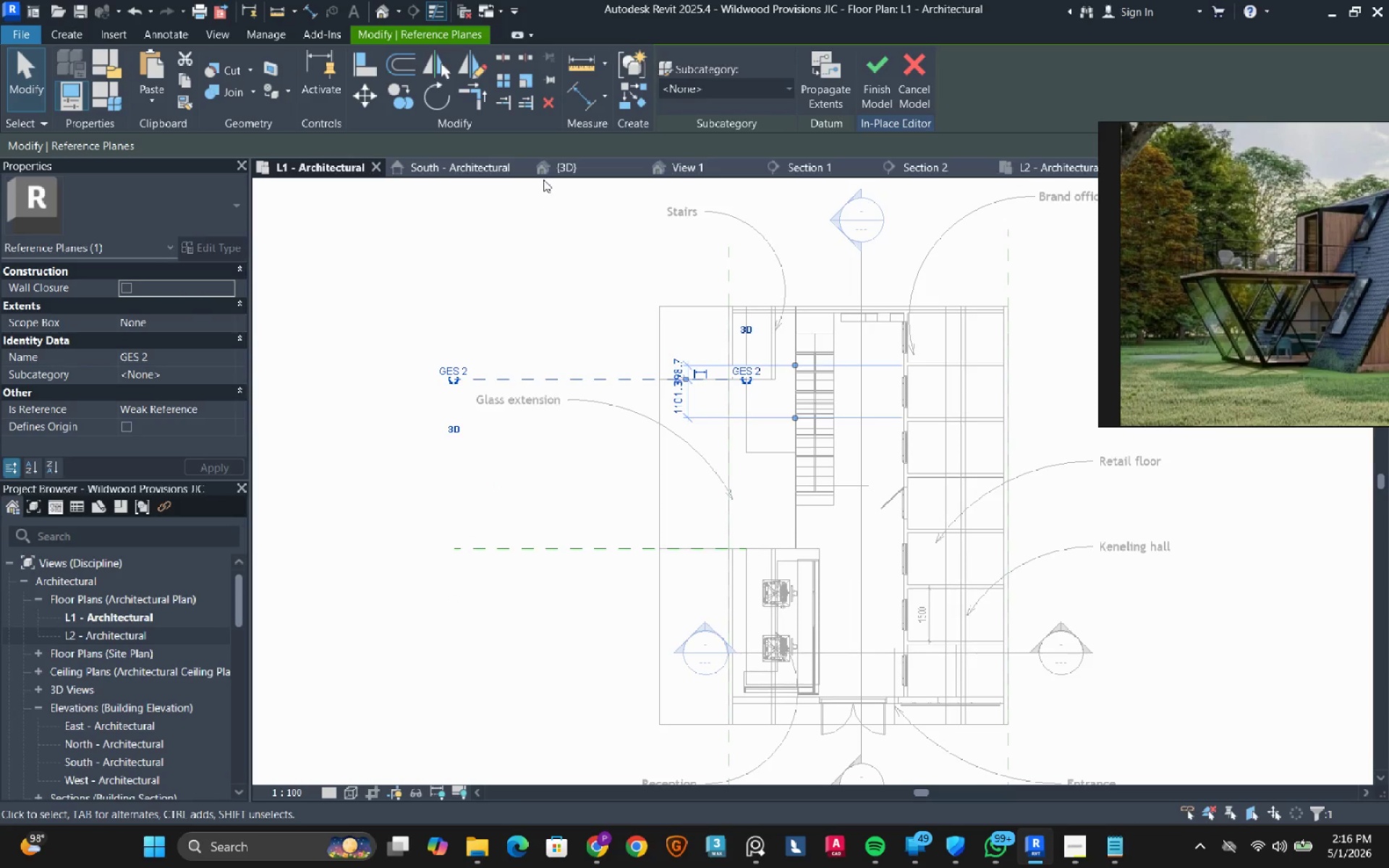 
left_click([528, 239])
 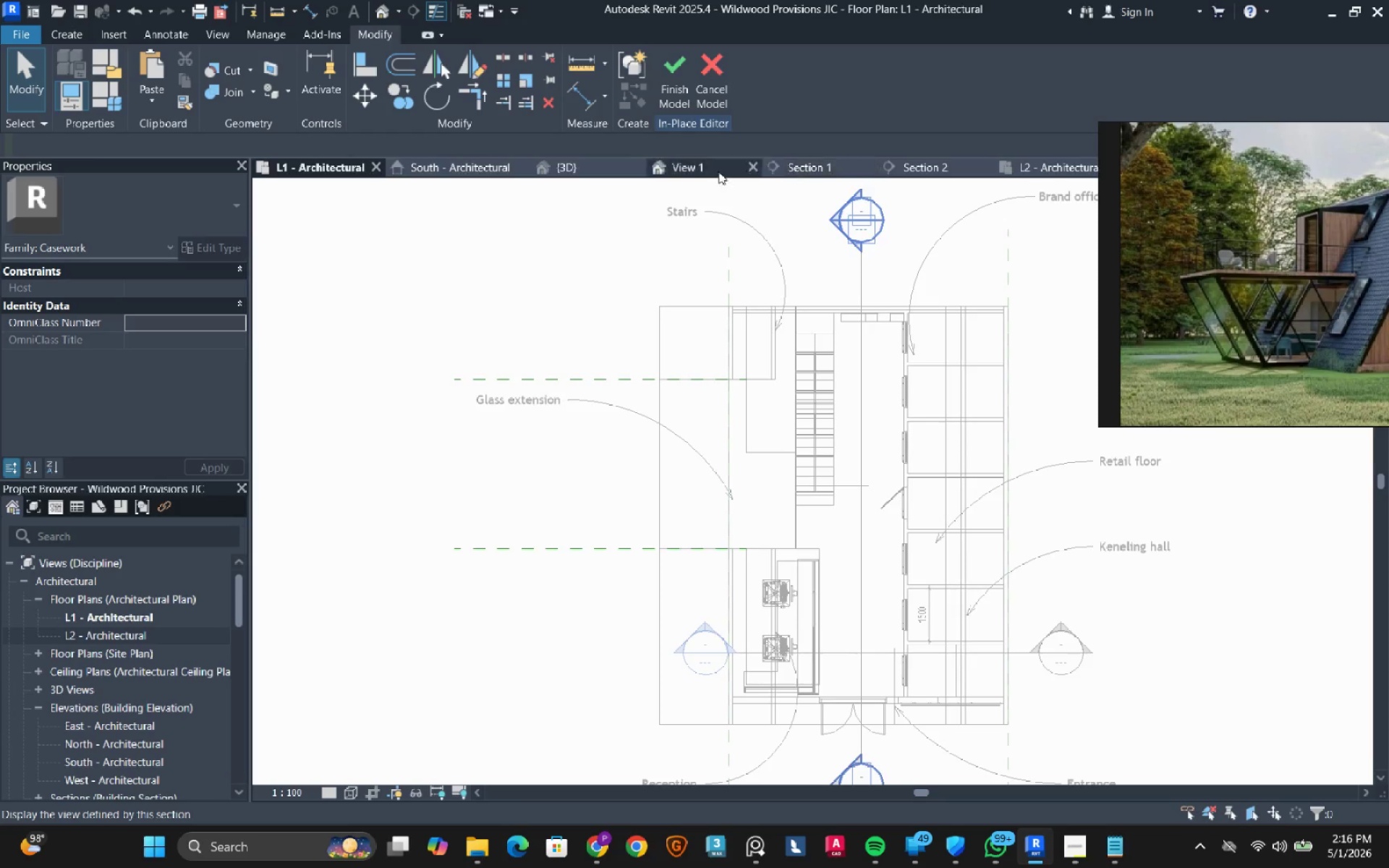 
left_click([470, 166])
 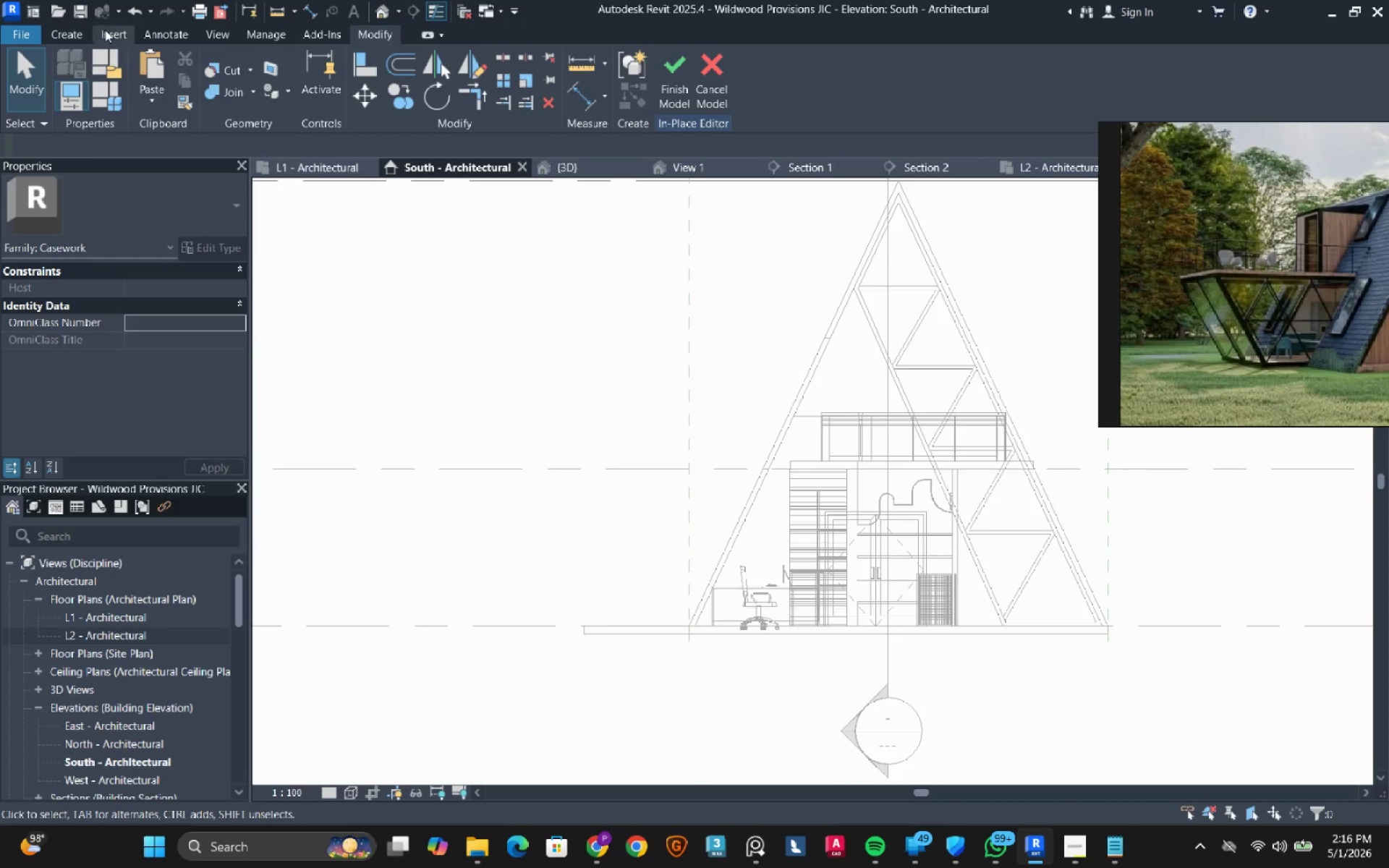 
left_click([68, 33])
 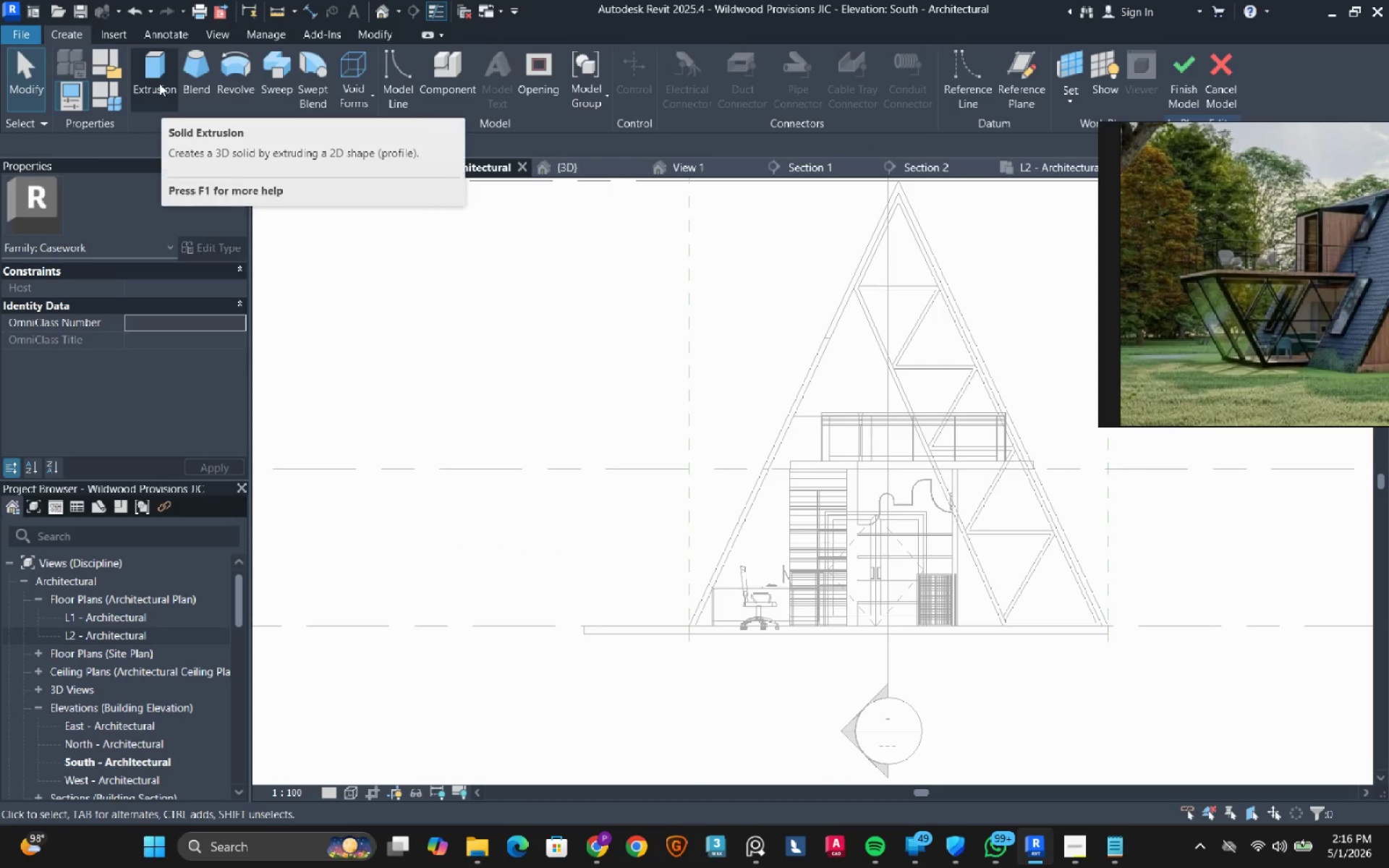 
left_click([159, 83])
 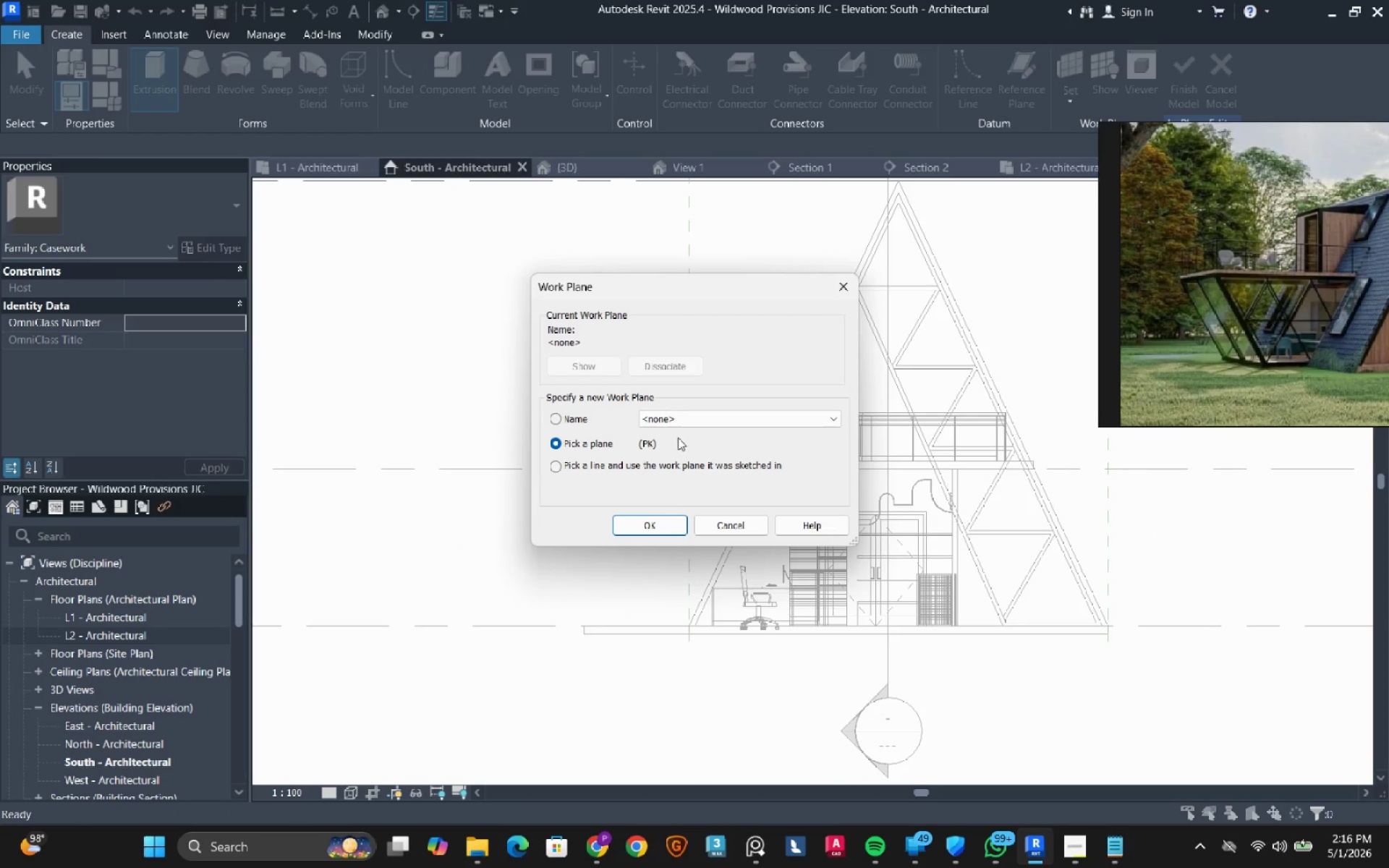 
left_click([692, 419])
 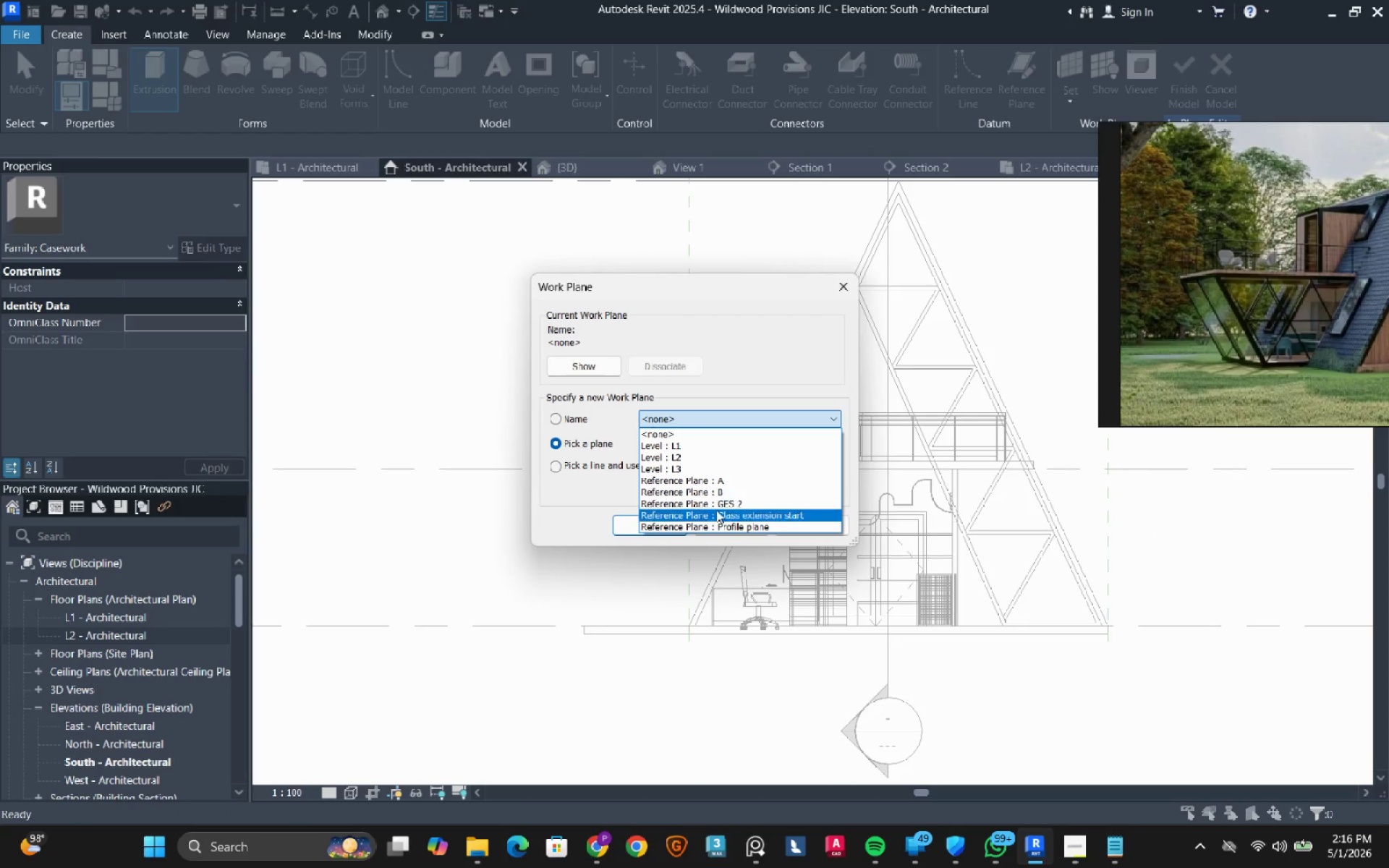 
left_click([716, 511])
 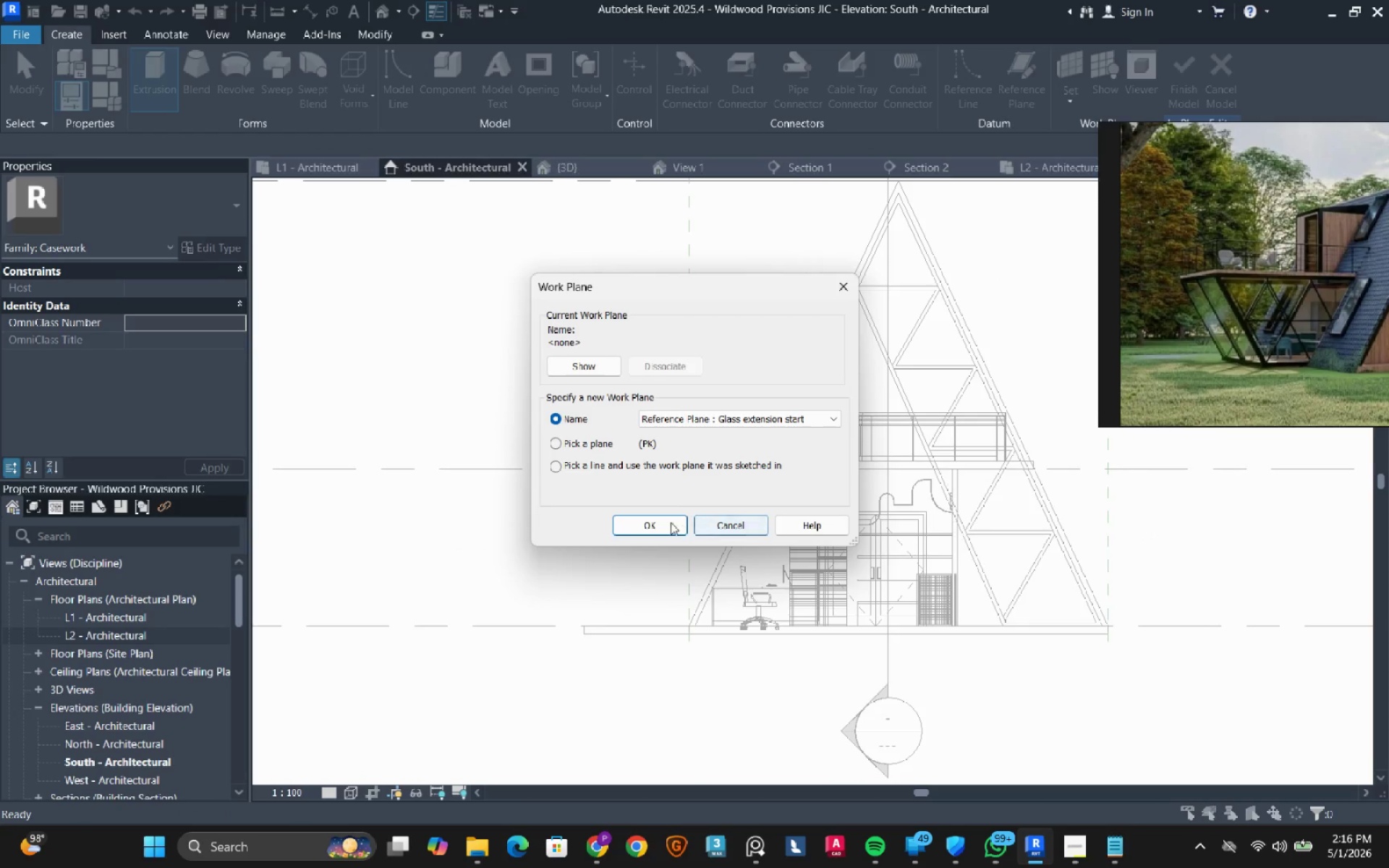 
left_click([671, 522])
 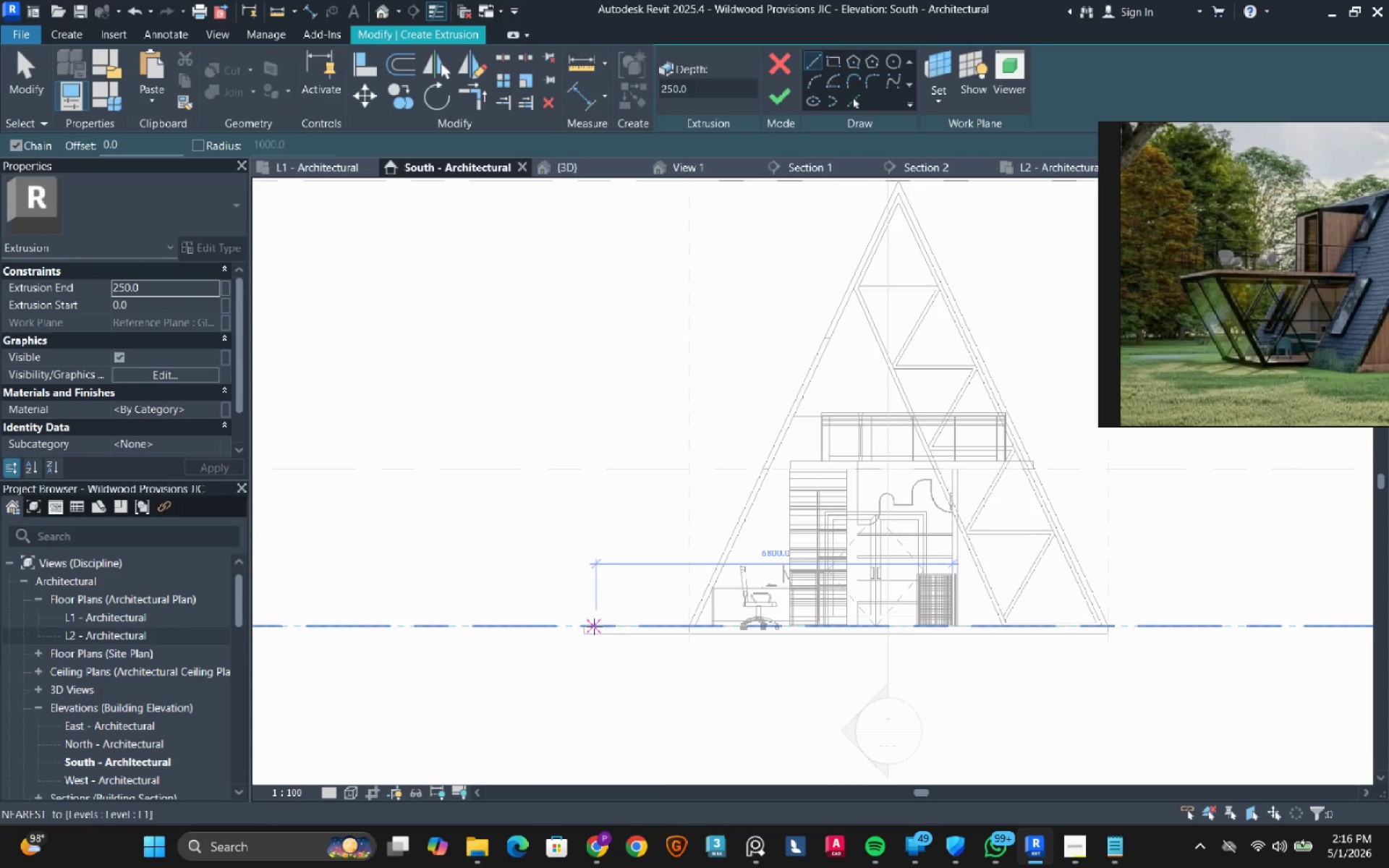 
left_click([587, 623])
 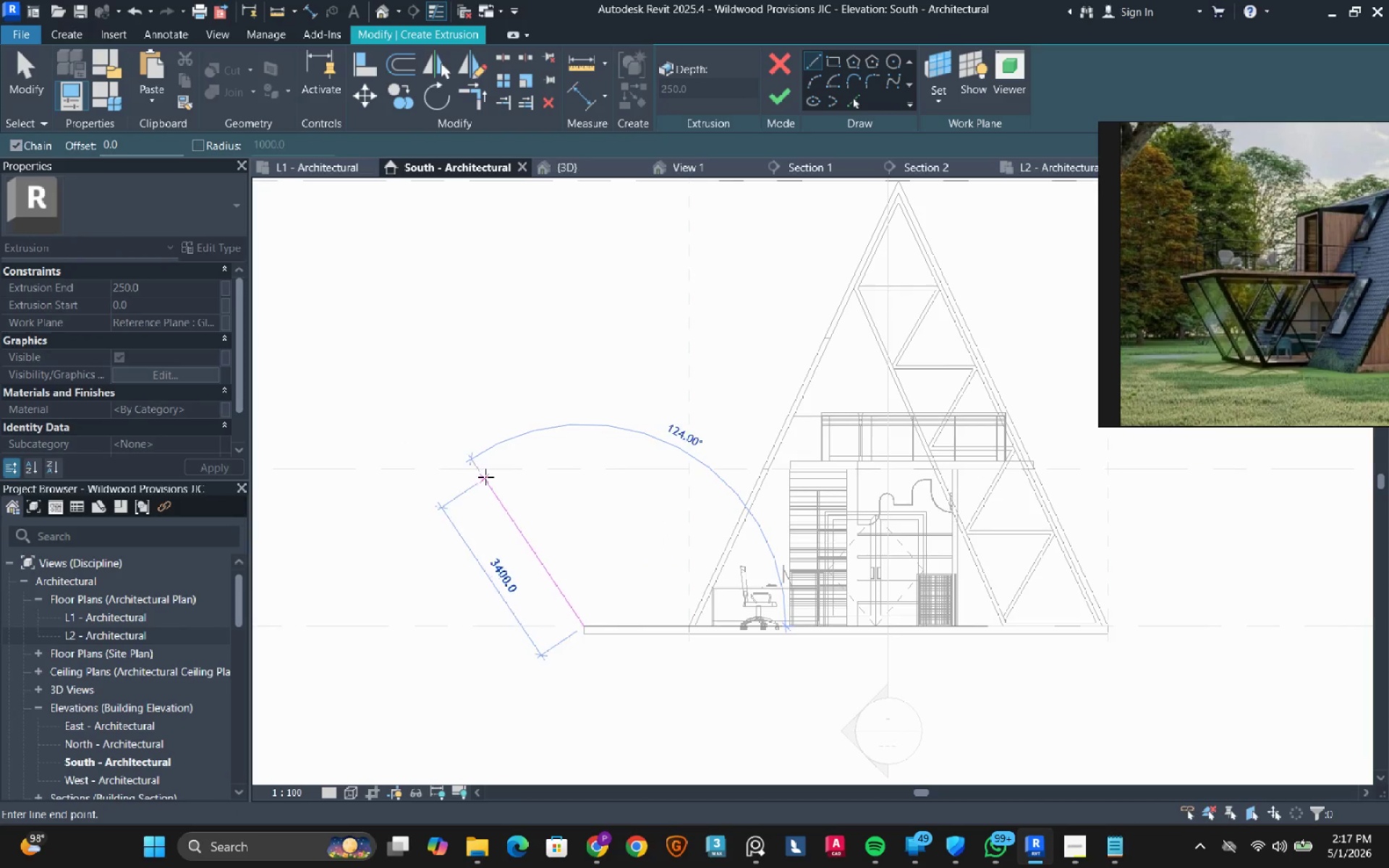 
wait(14.8)
 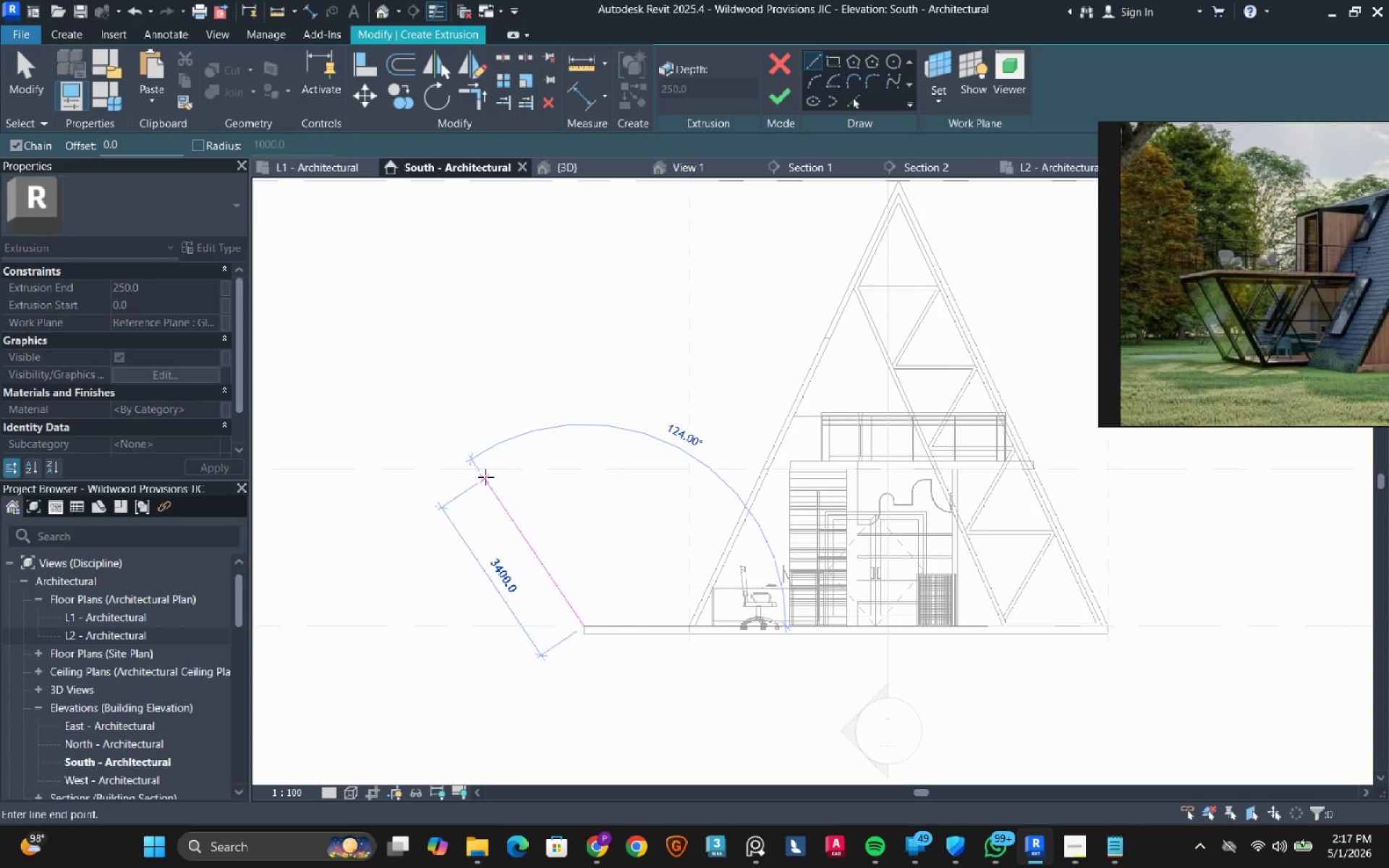 
left_click([483, 451])
 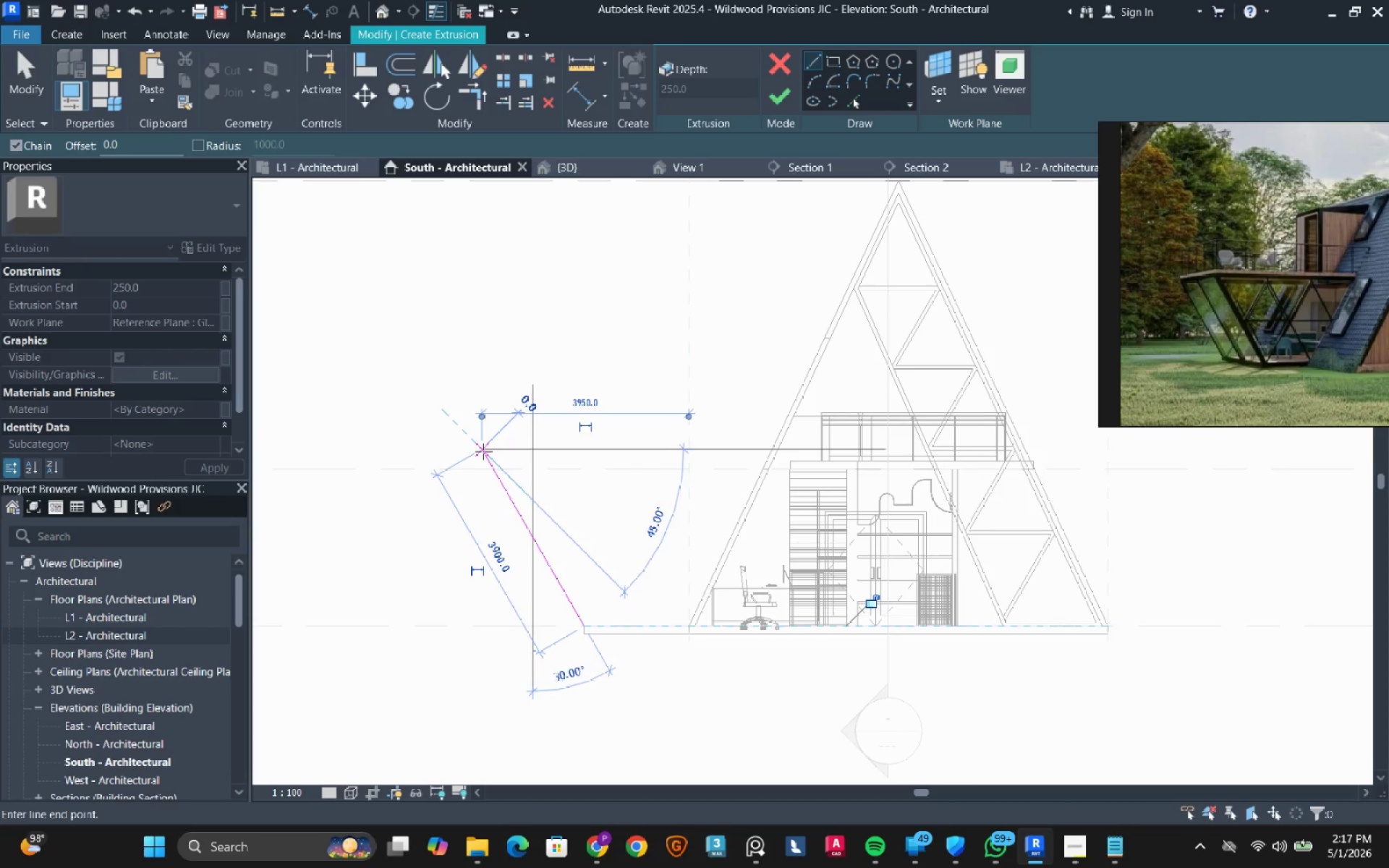 
key(Escape)
 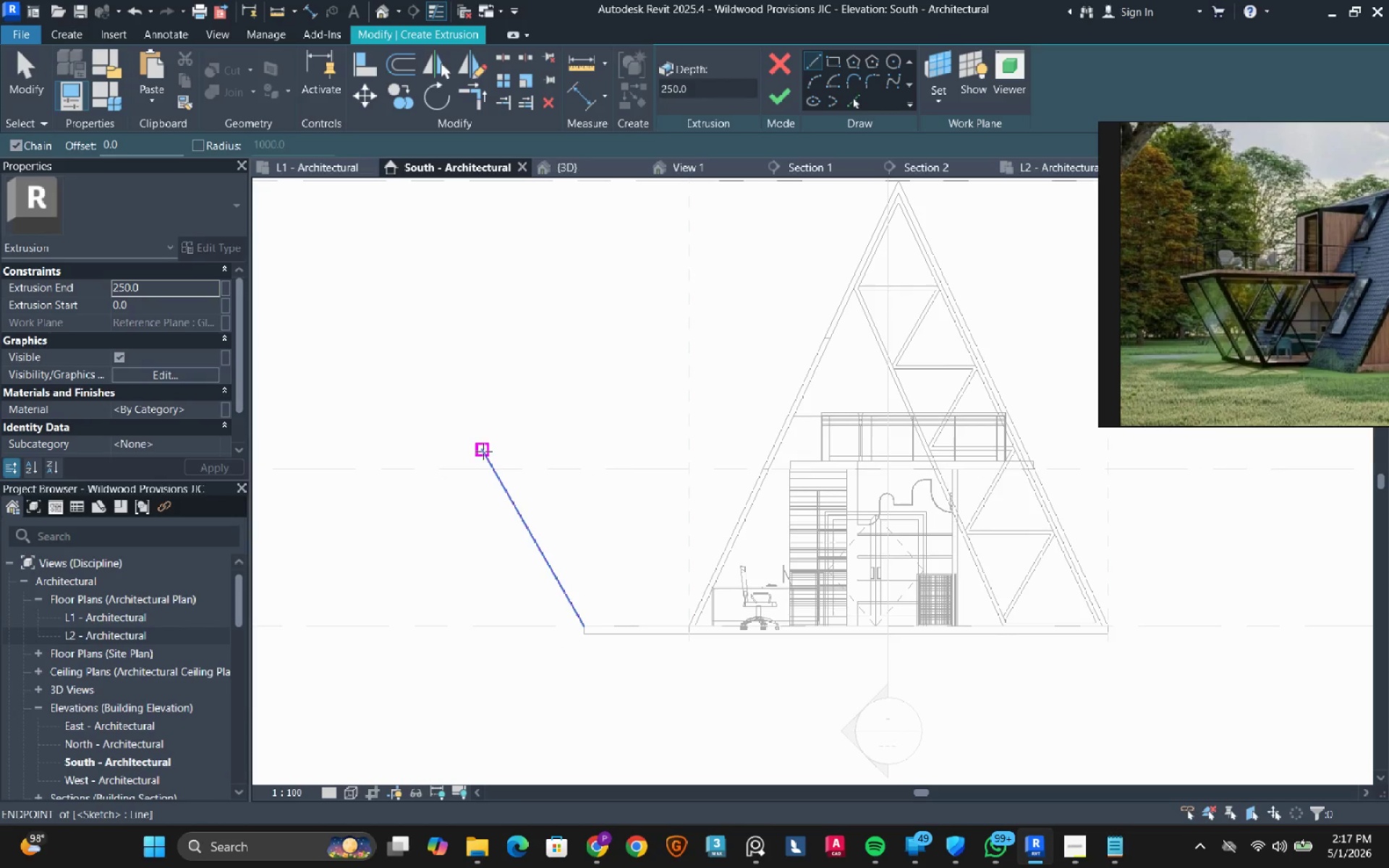 
mouse_move([524, 481])
 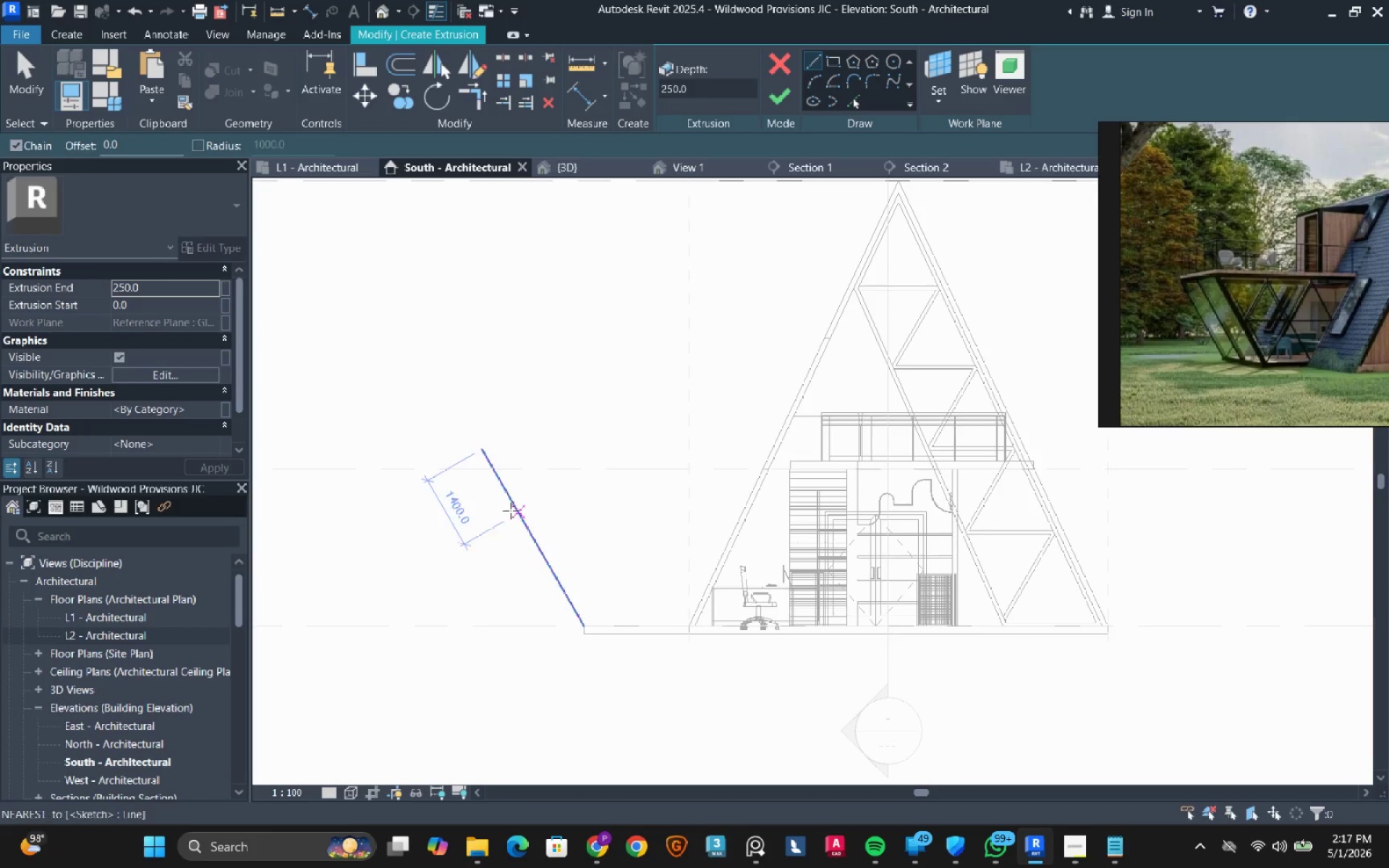 
left_click([495, 469])
 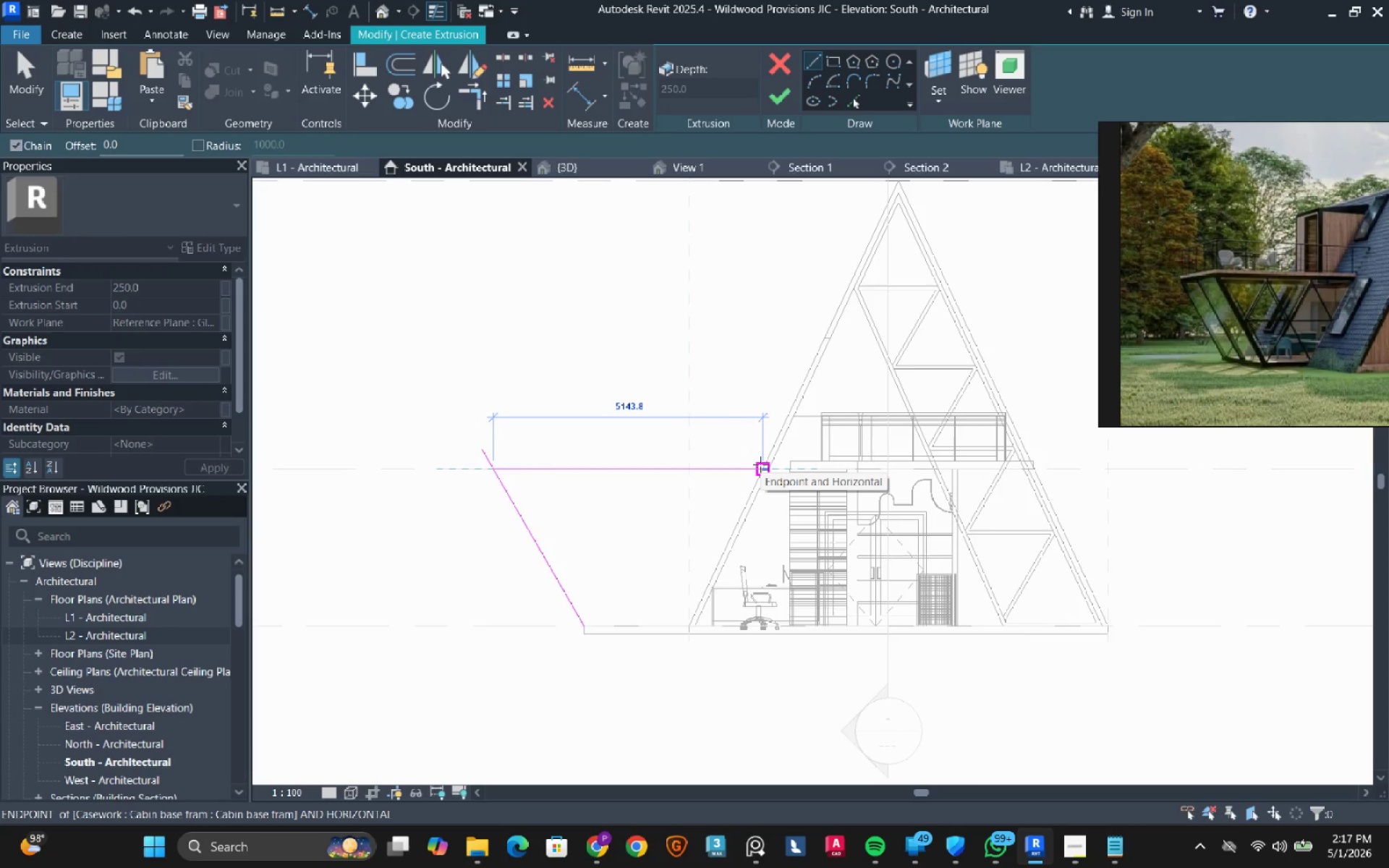 
left_click([760, 464])
 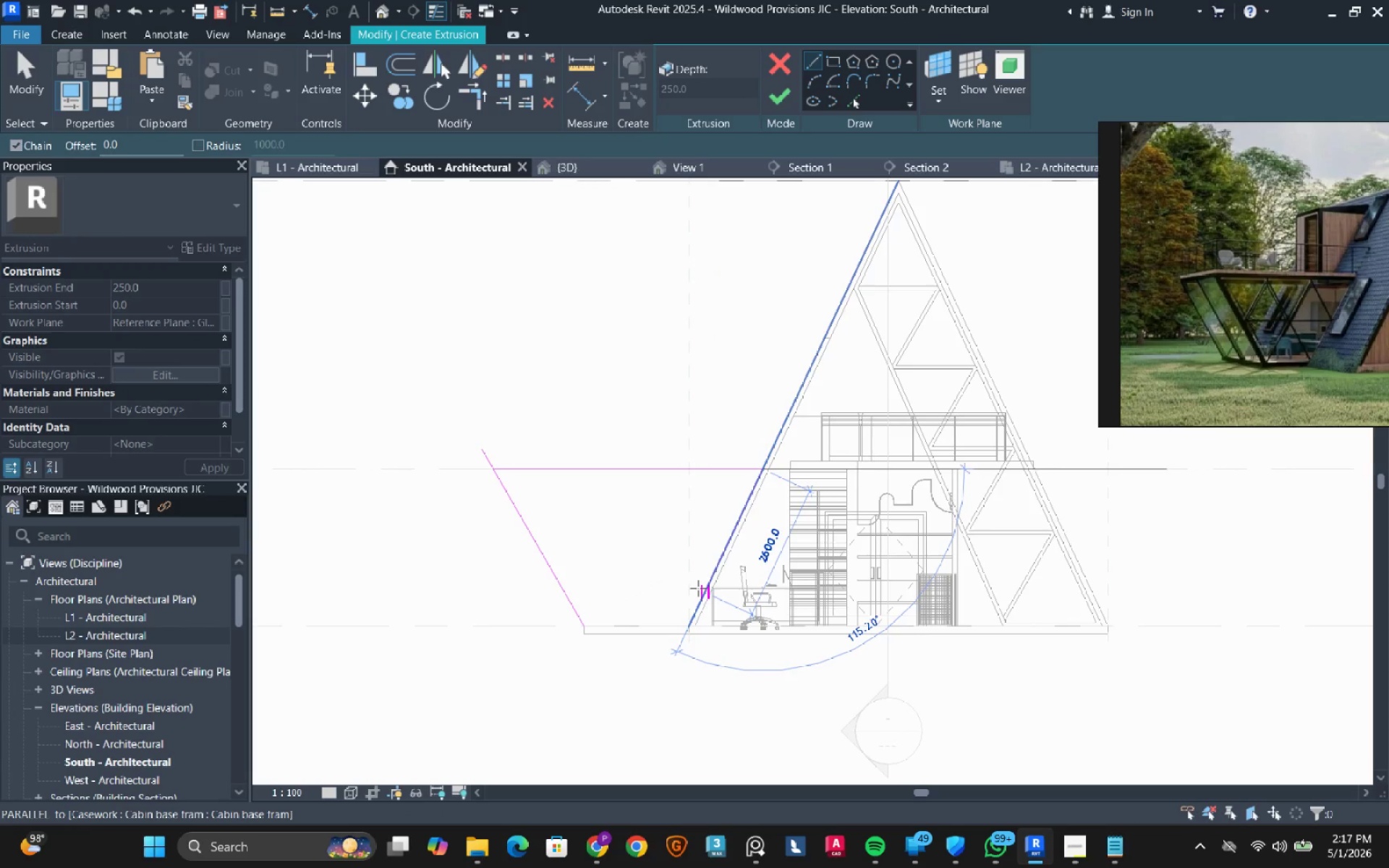 
scroll: coordinate [697, 589], scroll_direction: up, amount: 5.0
 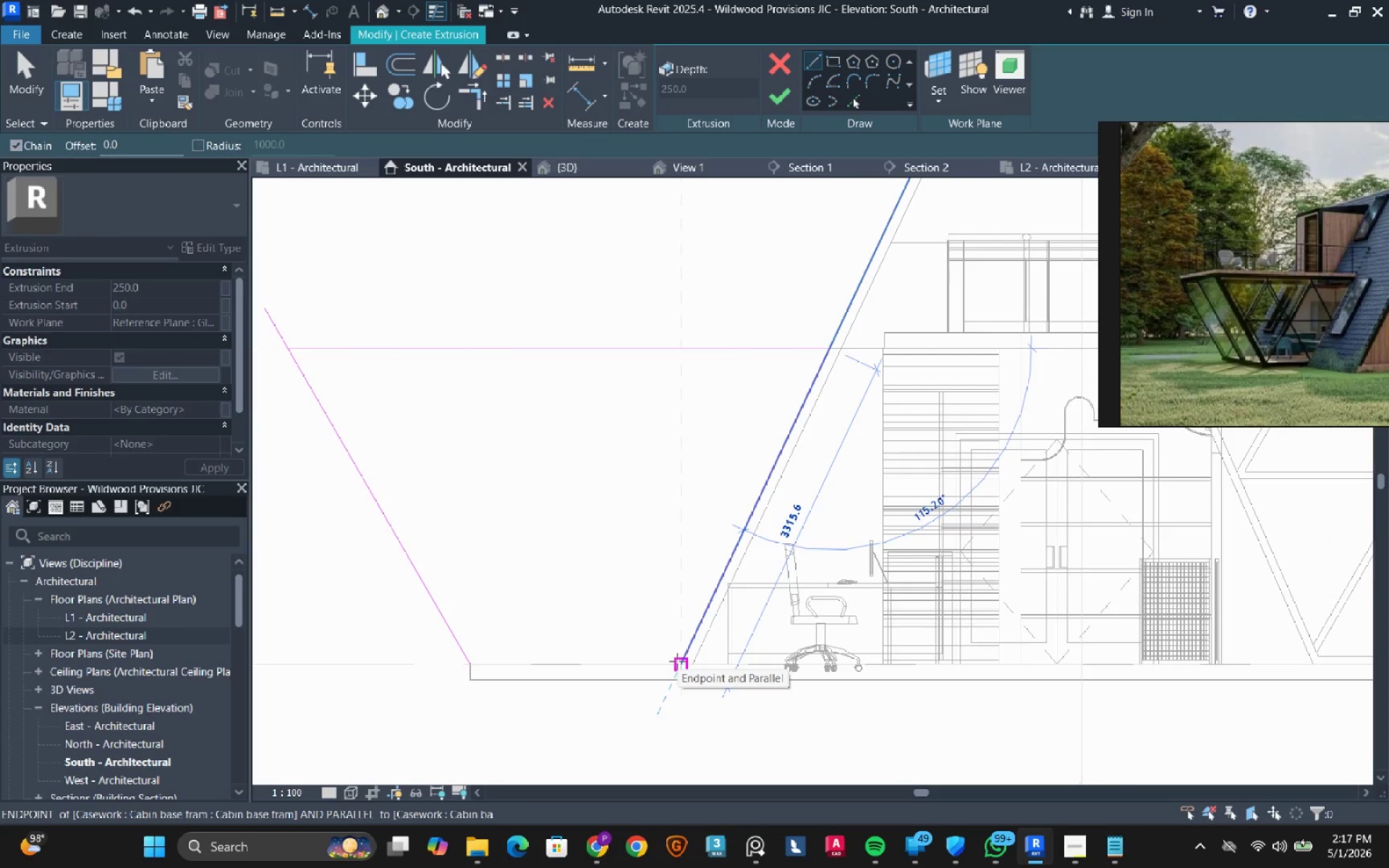 
left_click([677, 661])
 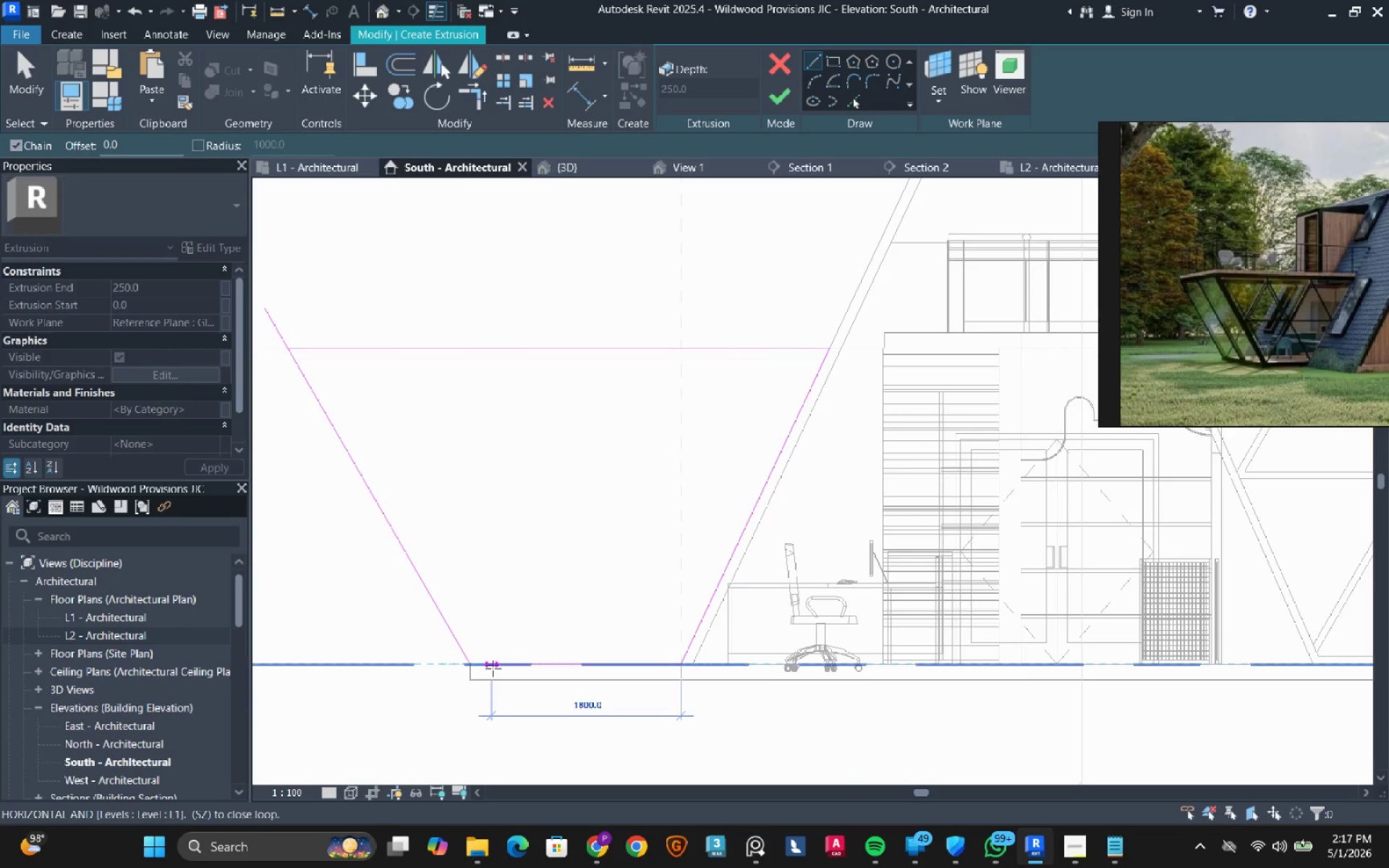 
left_click([470, 660])
 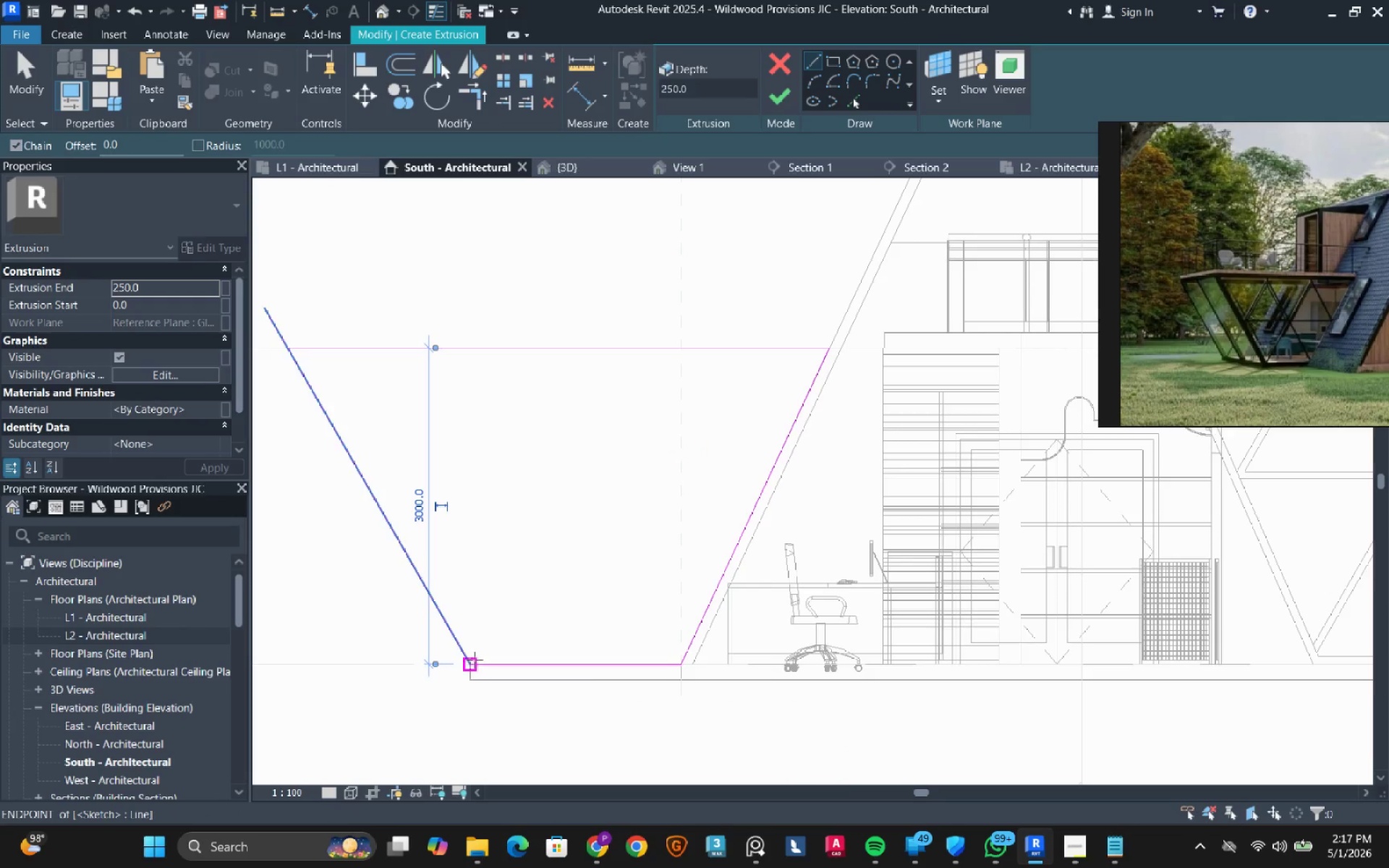 
key(Escape)
 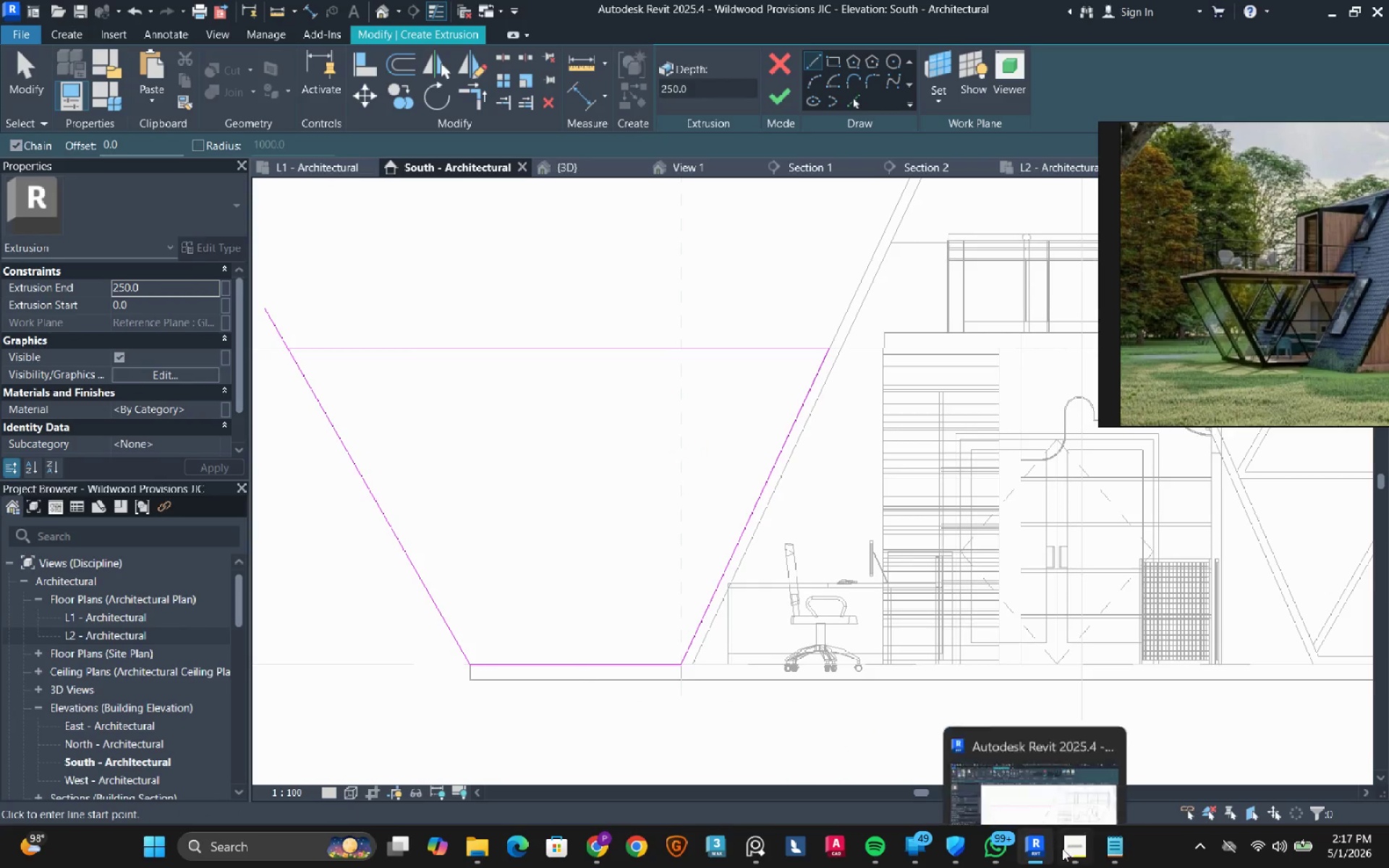 
left_click([1065, 851])